 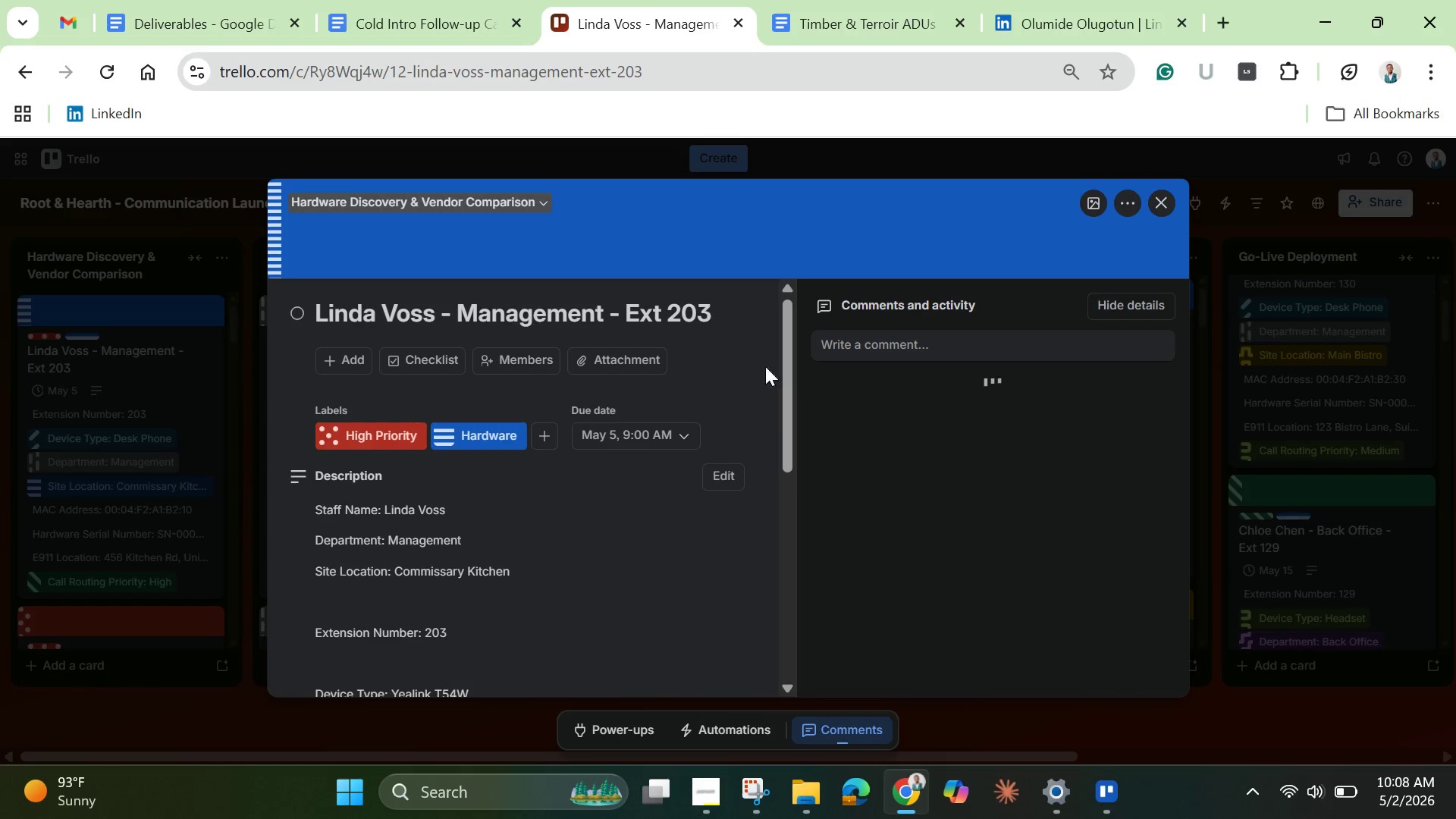 
left_click_drag(start_coordinate=[783, 435], to_coordinate=[779, 388])
 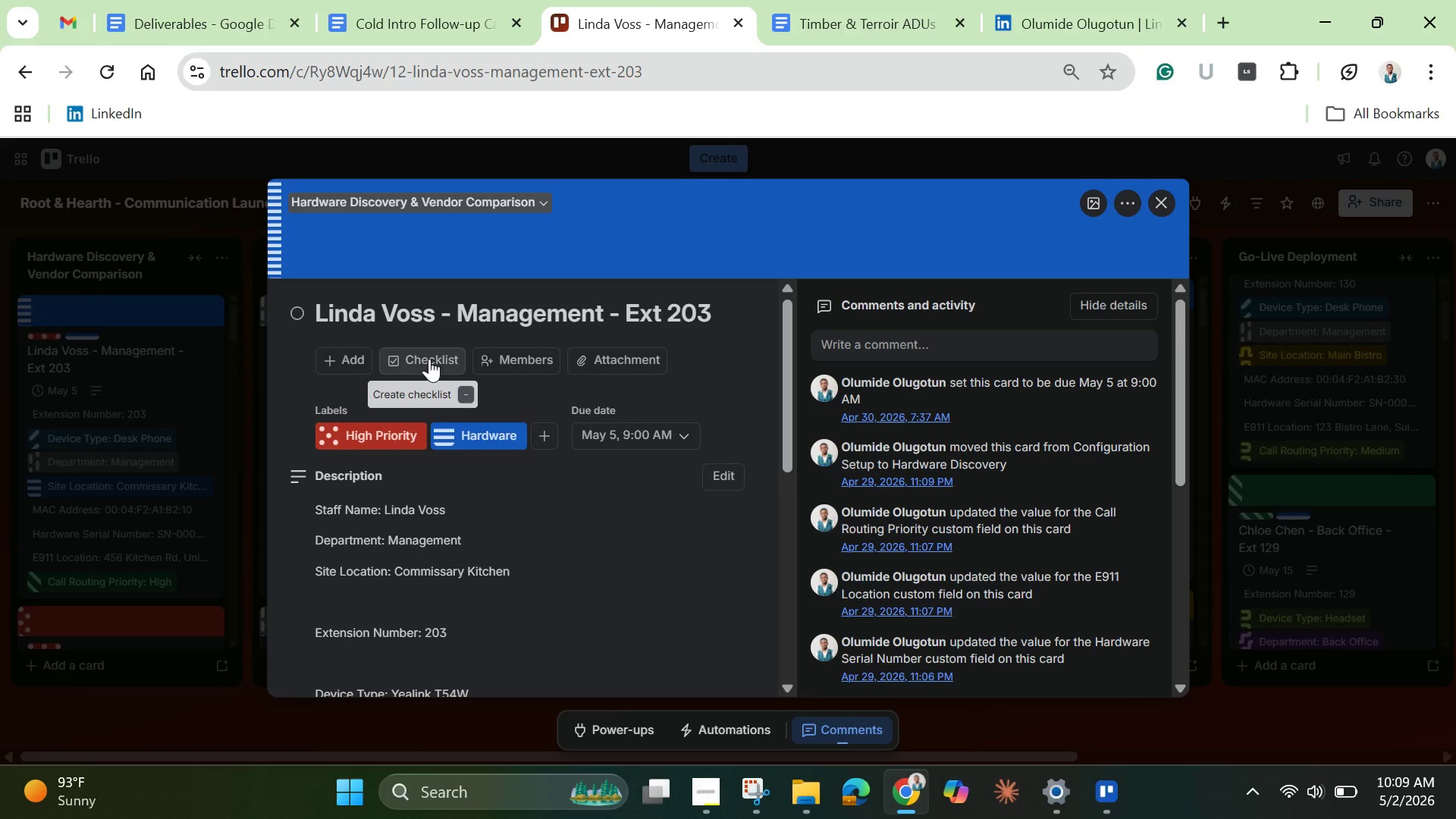 
left_click([429, 359])
 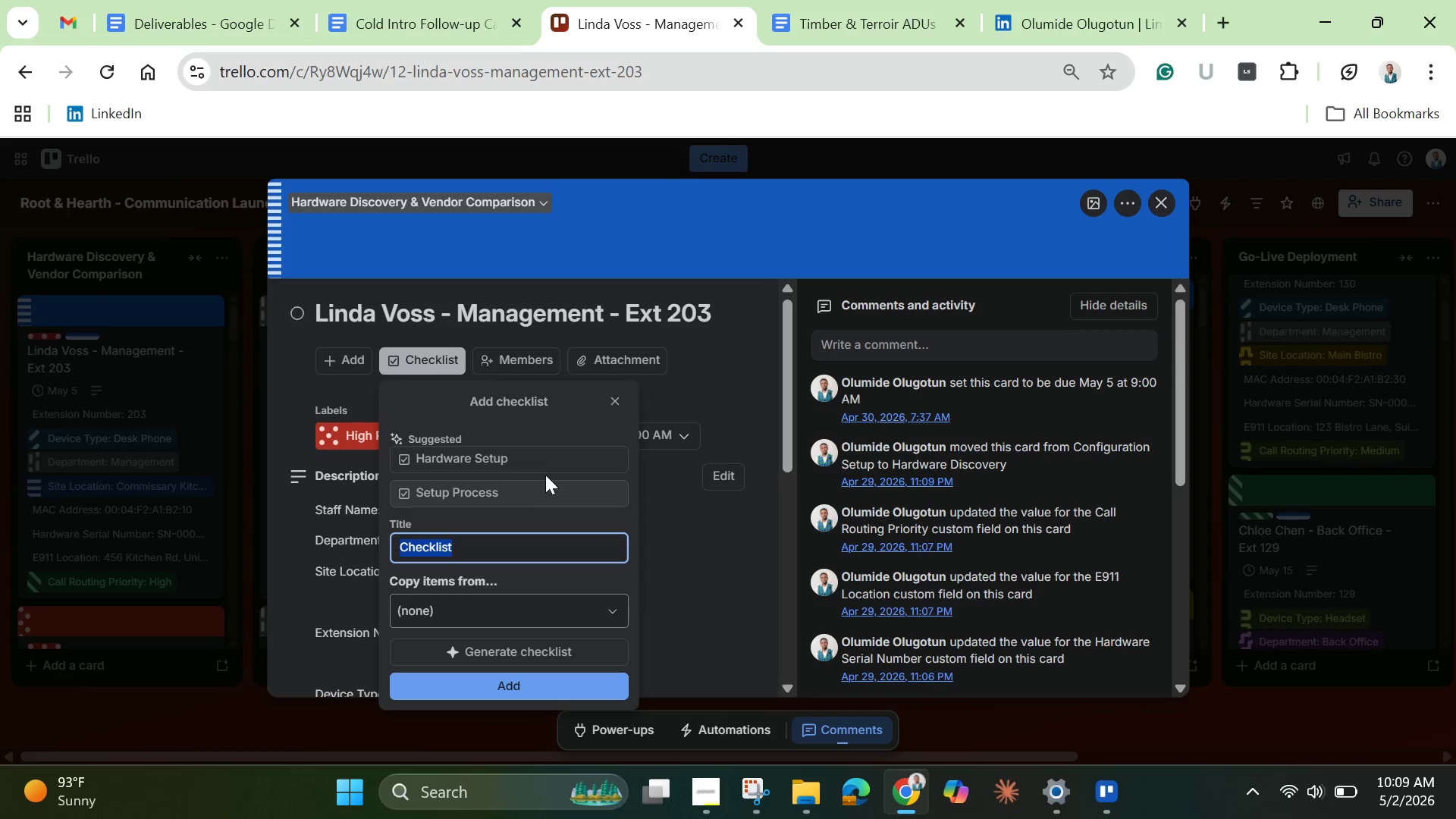 
left_click([545, 461])
 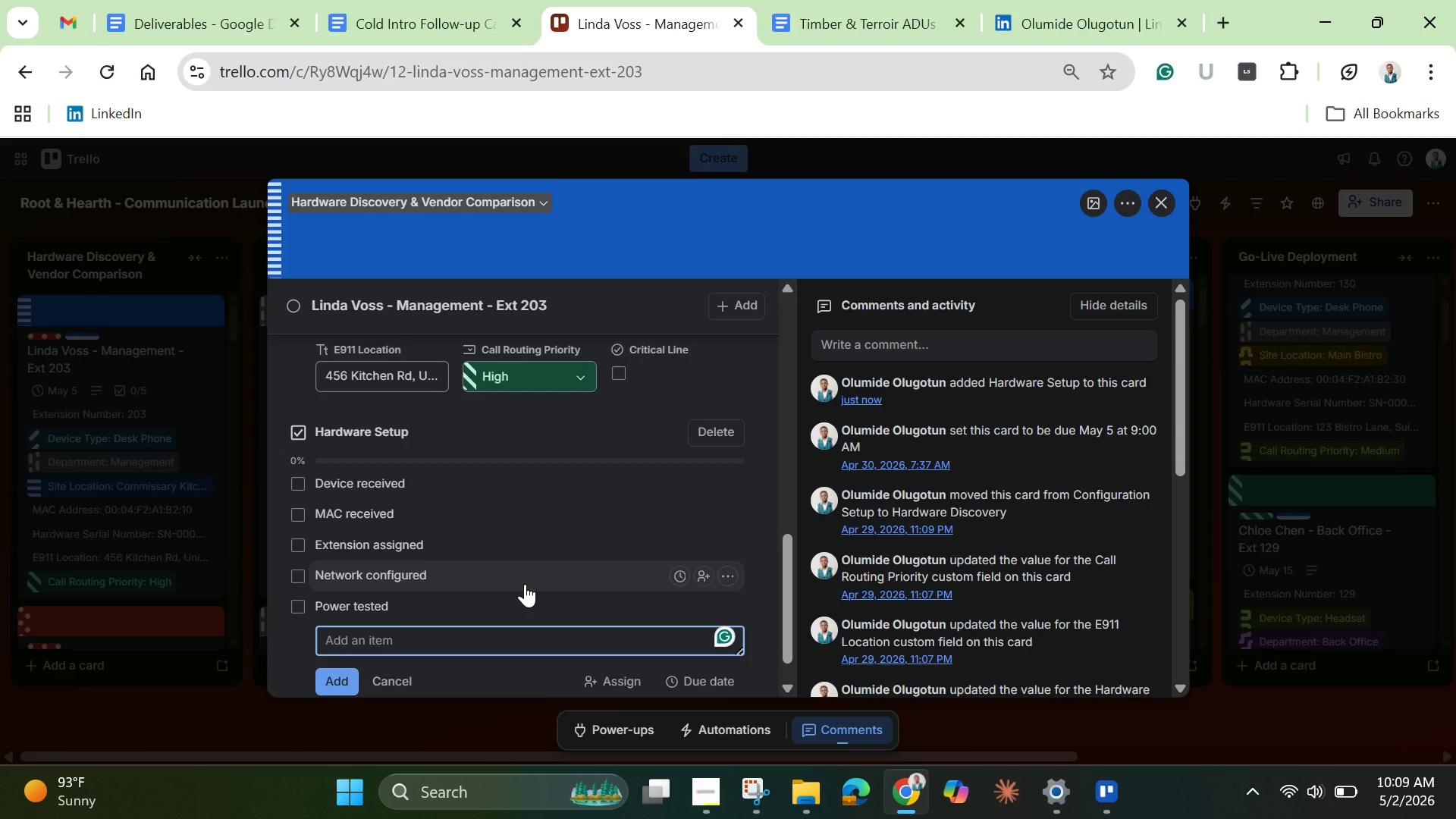 
wait(6.72)
 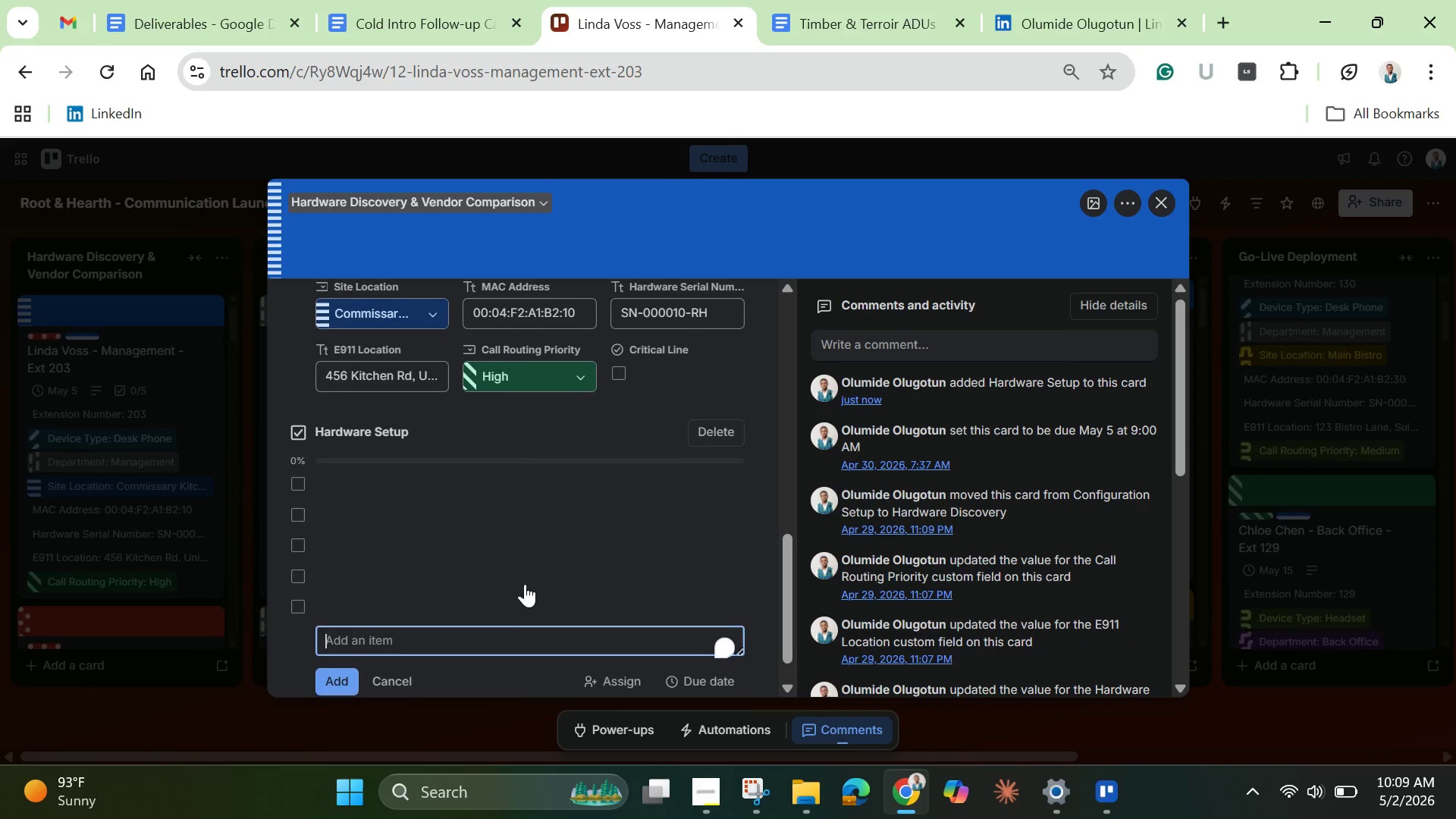 
mouse_move([755, 798])
 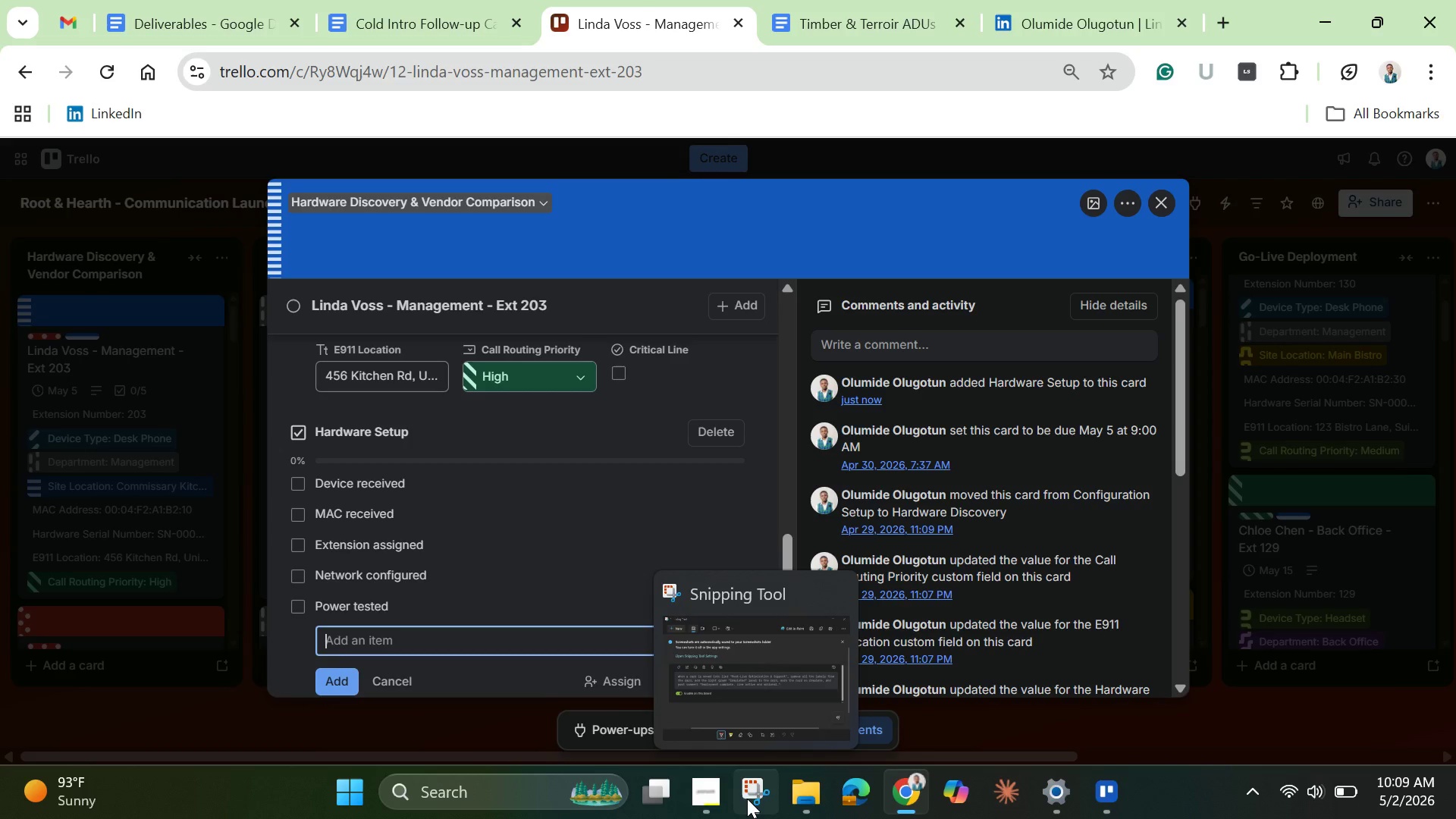 
left_click([748, 797])
 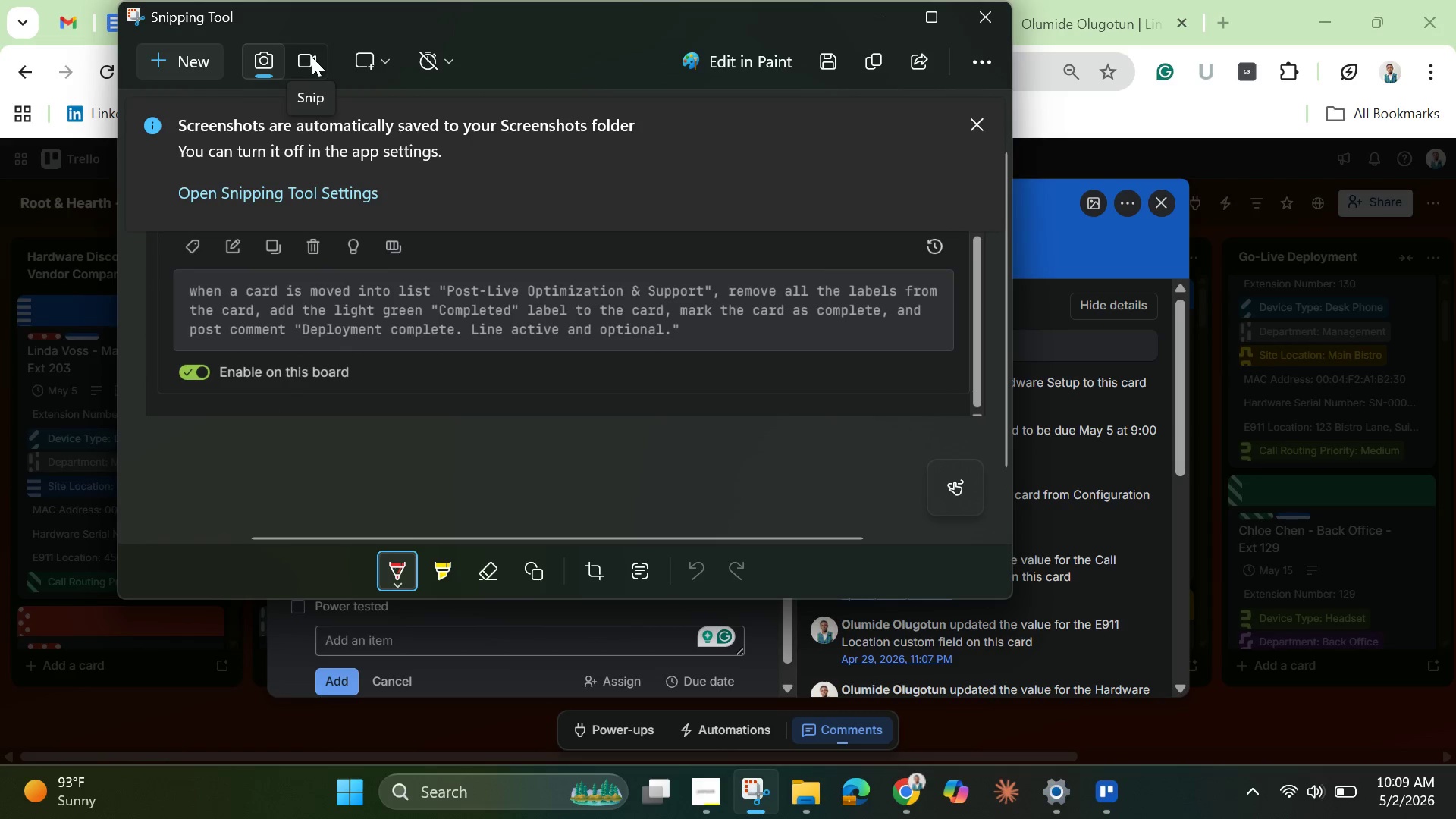 
left_click([312, 57])
 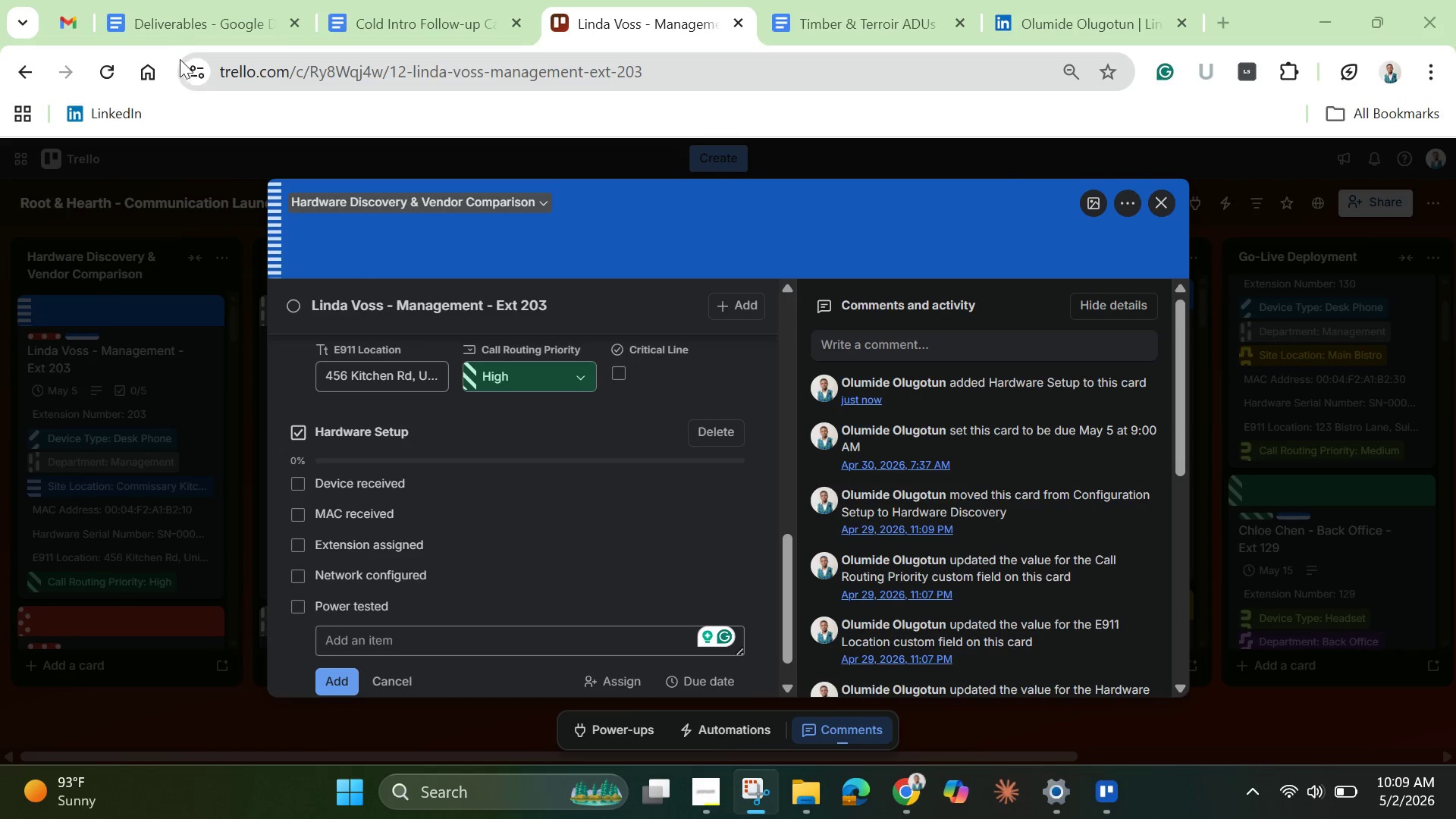 
left_click([185, 58])
 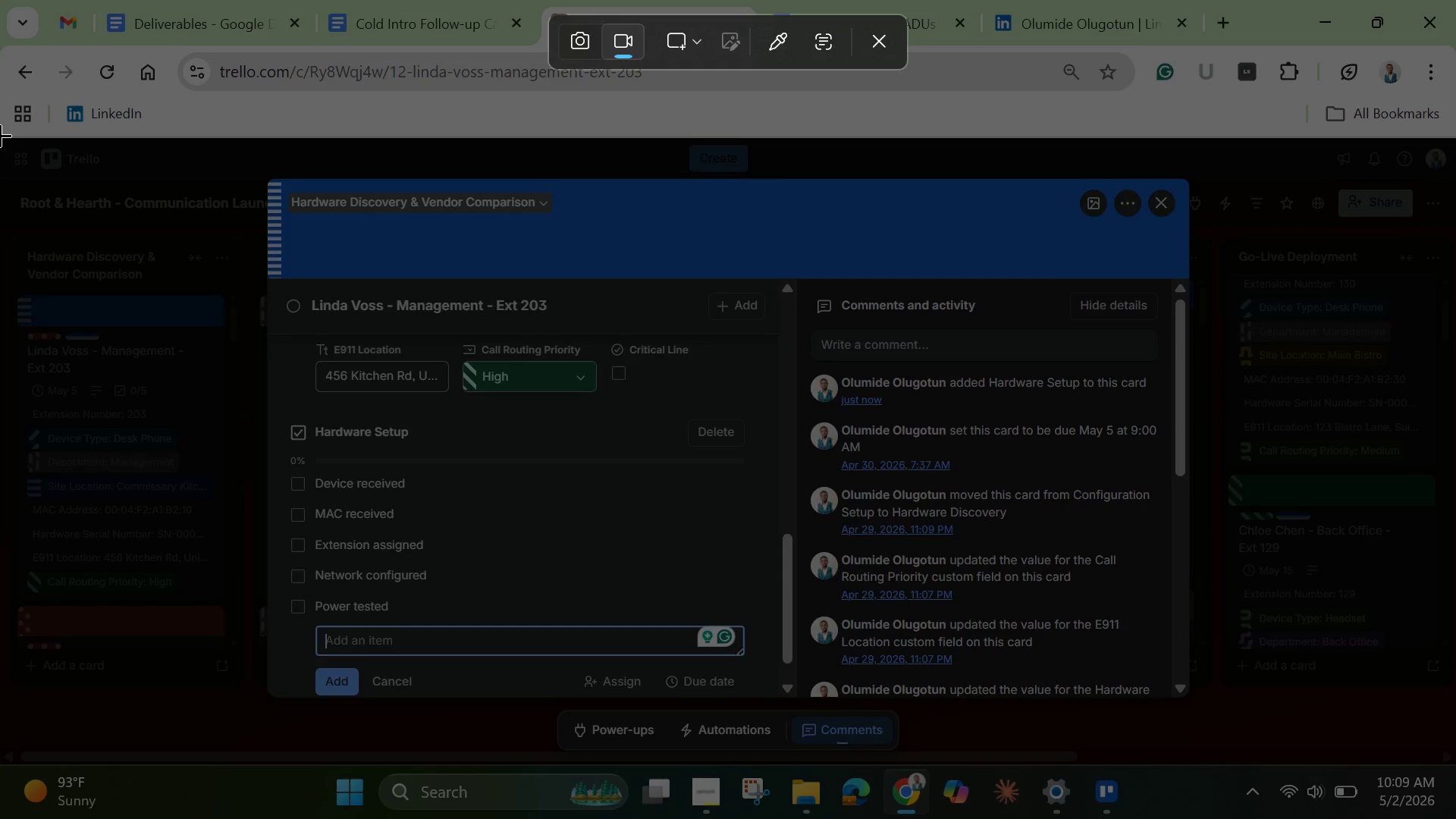 
left_click_drag(start_coordinate=[0, 135], to_coordinate=[1455, 764])
 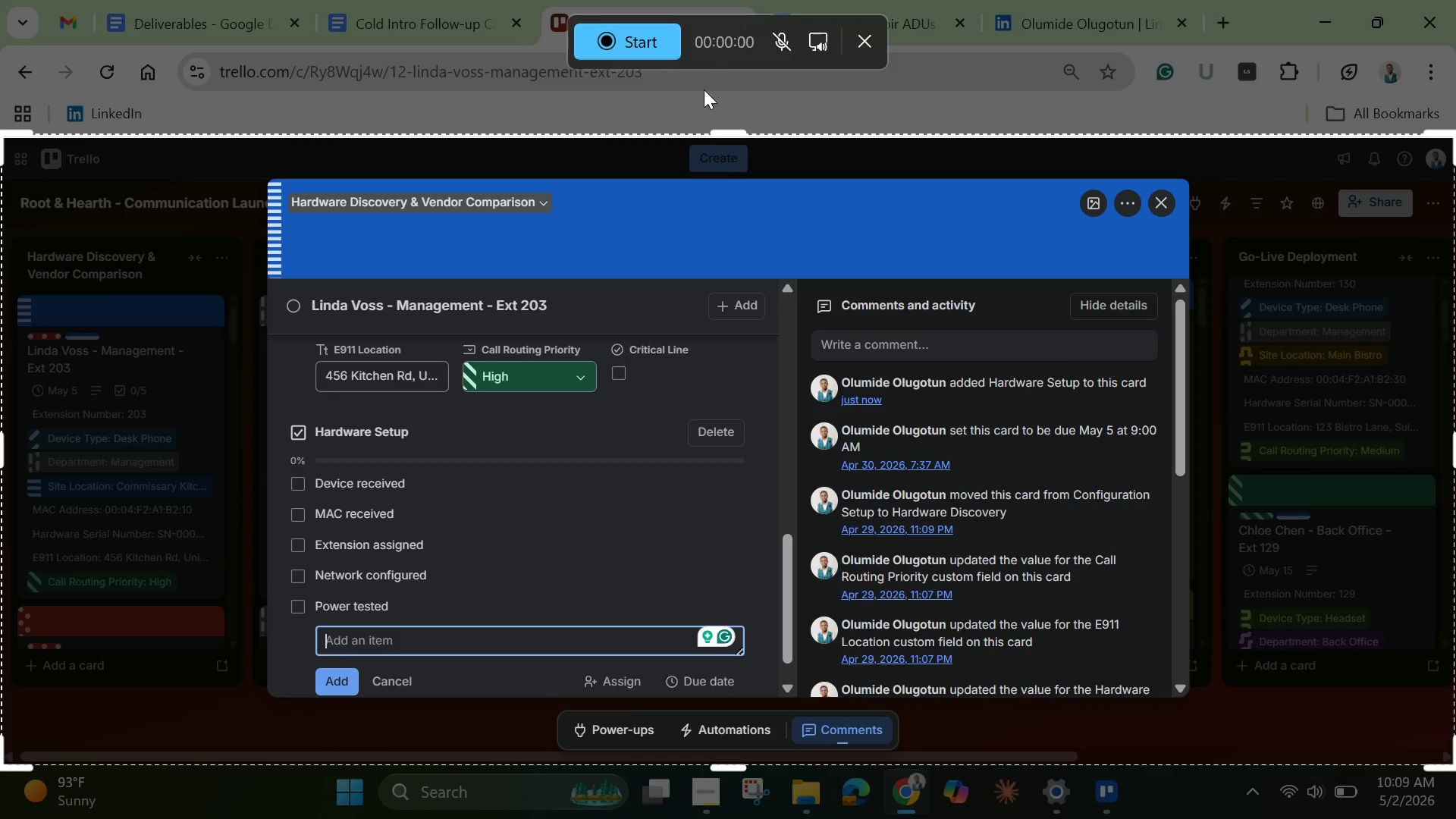 
left_click([632, 34])
 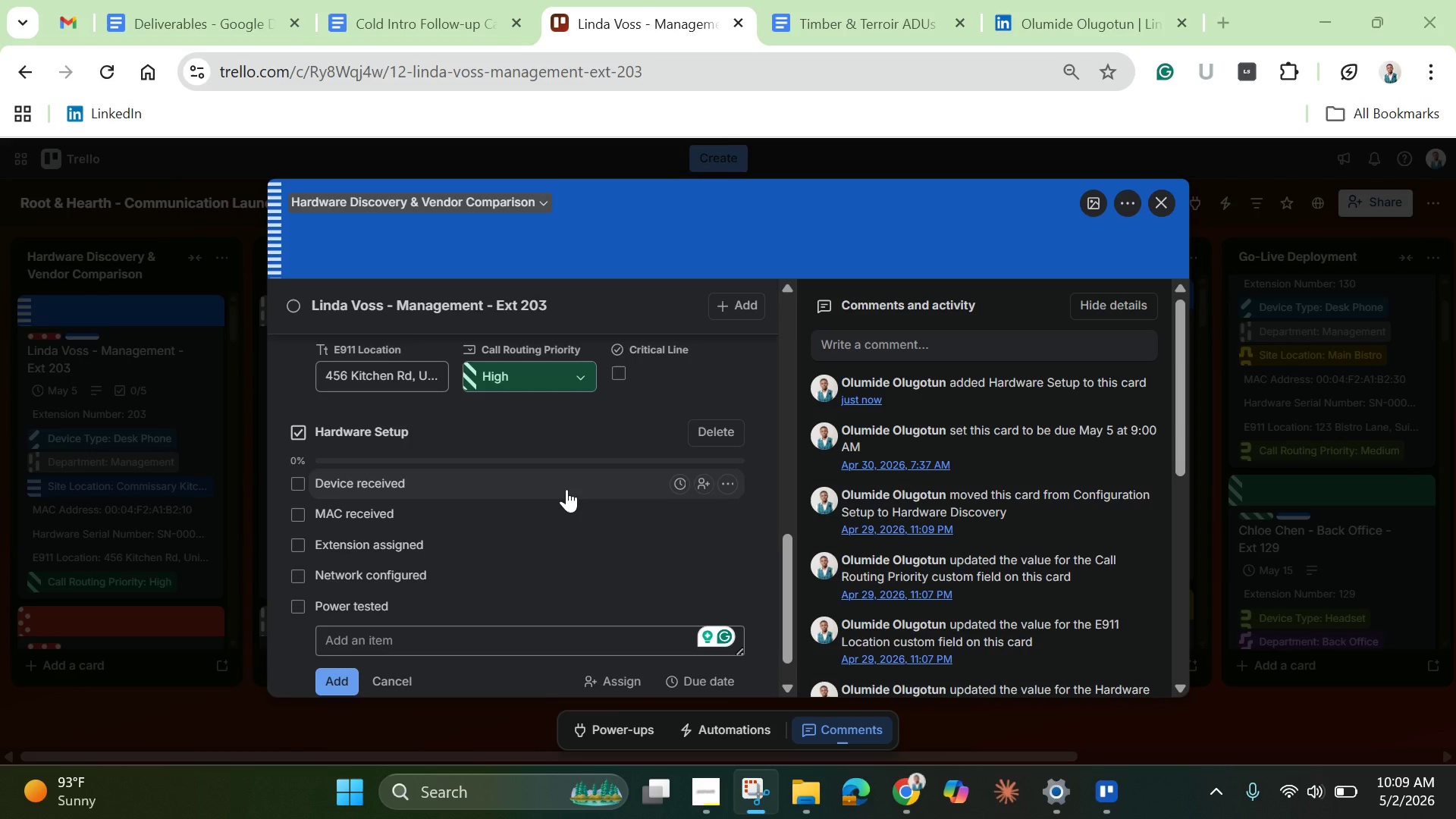 
wait(6.95)
 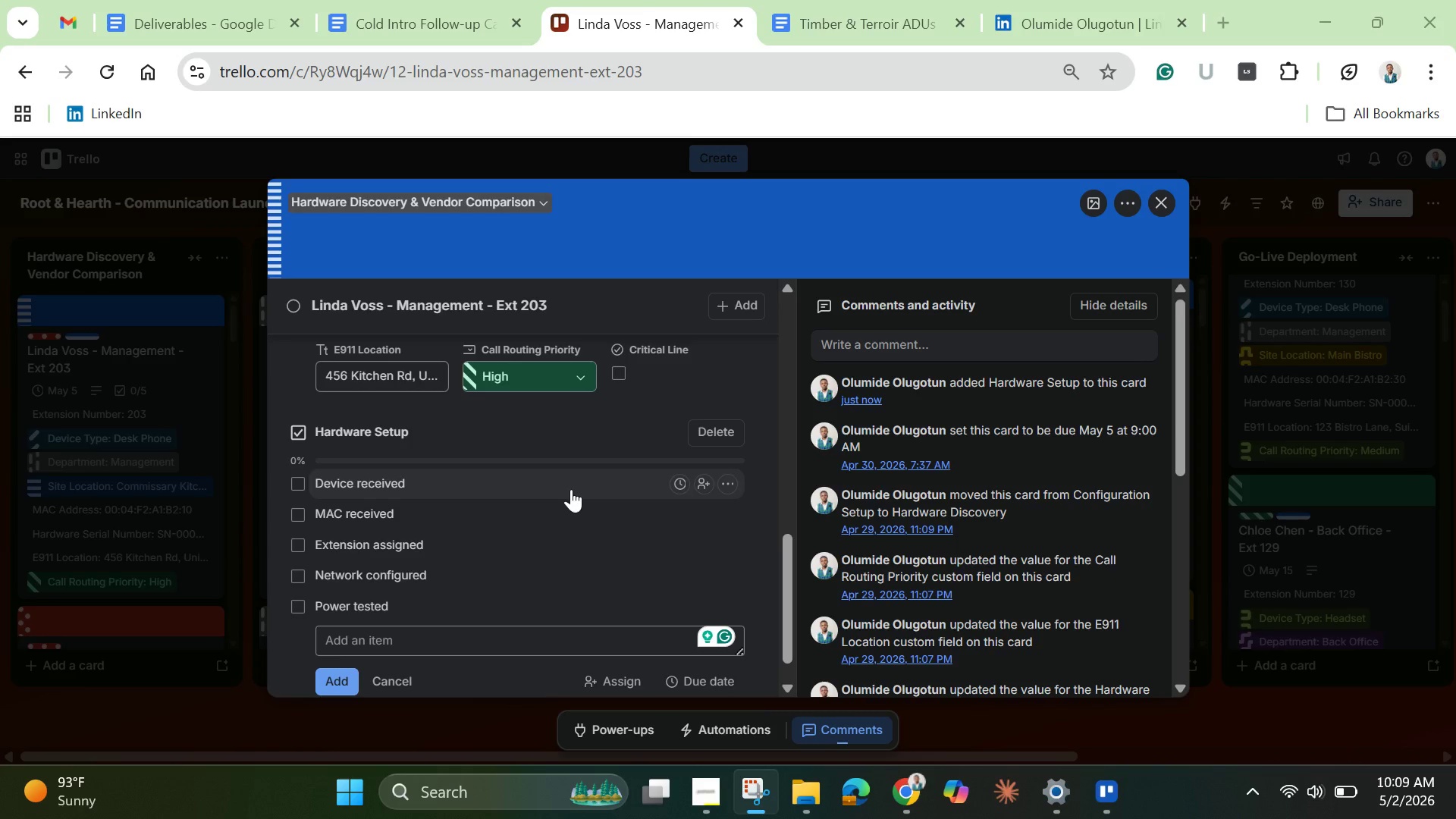 
left_click([294, 482])
 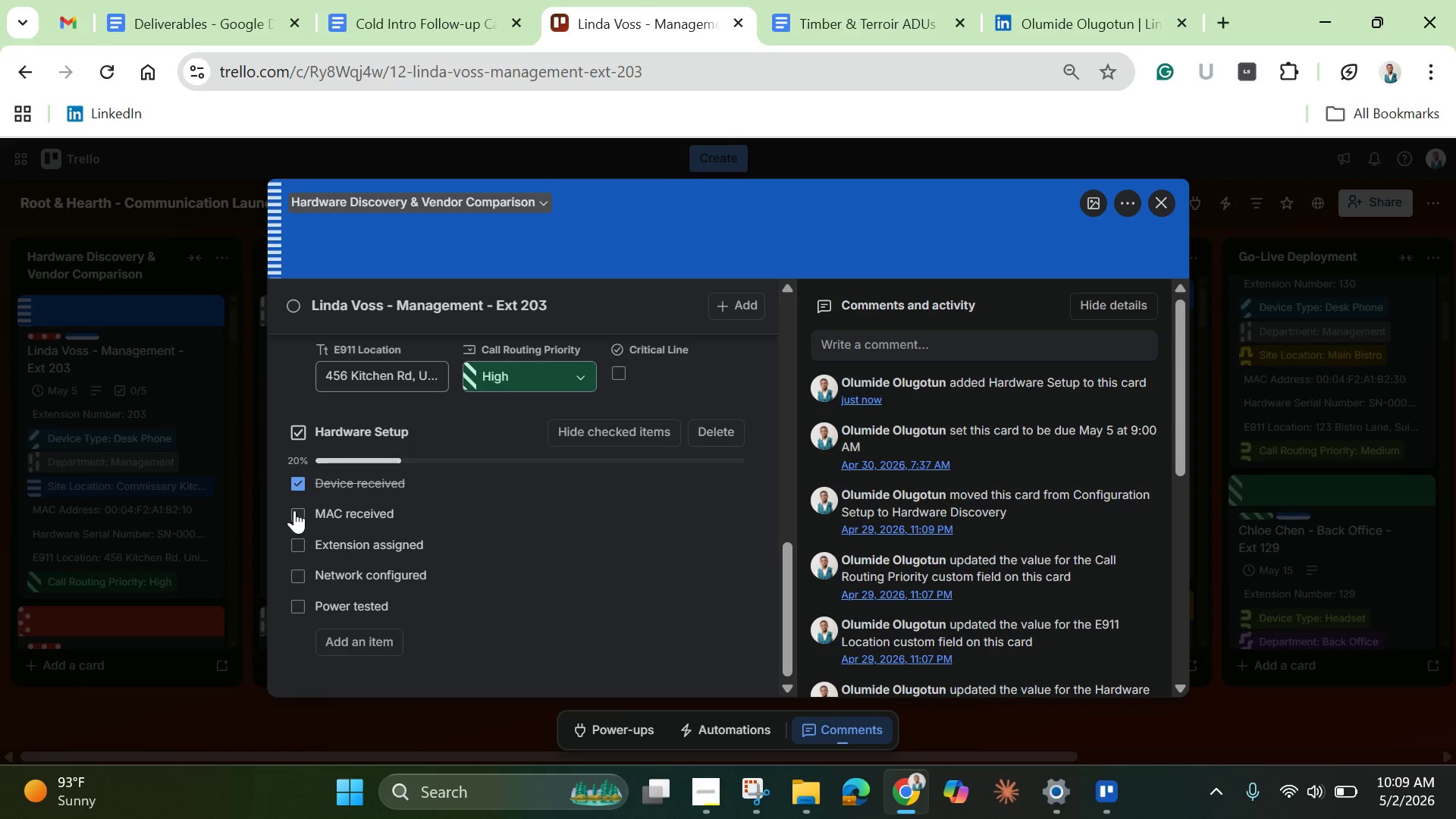 
left_click([294, 510])
 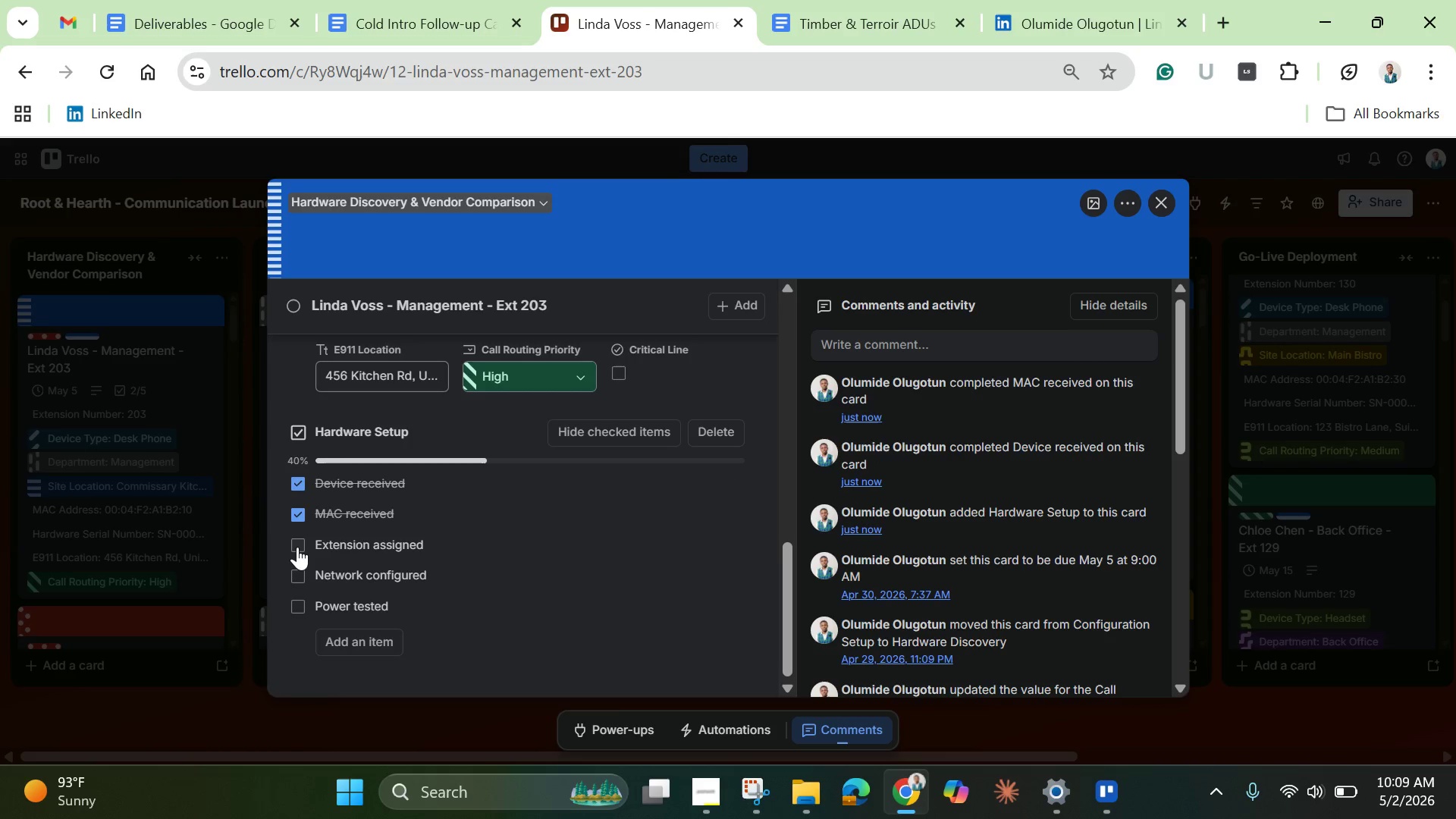 
left_click([297, 547])
 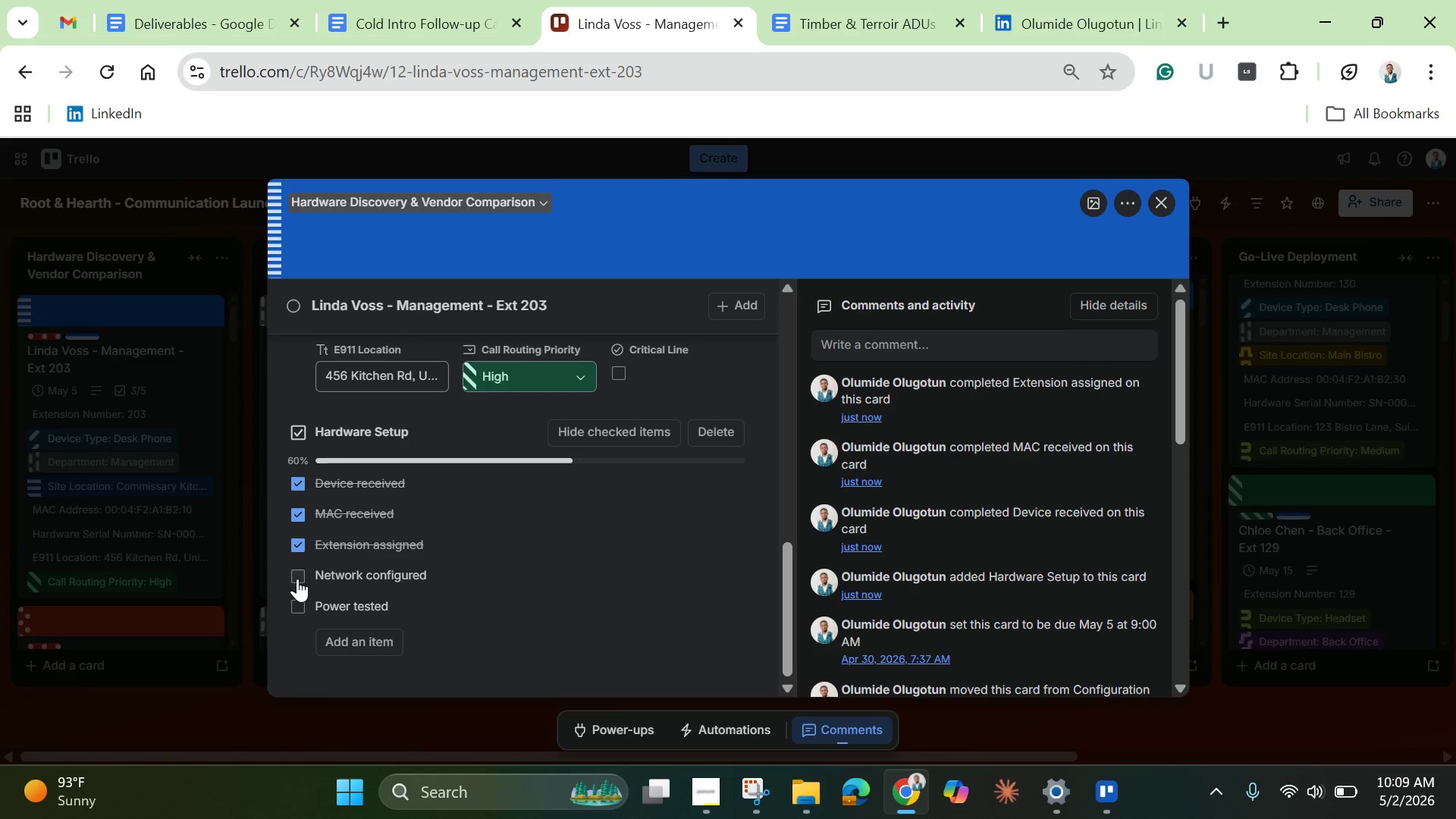 
left_click([297, 579])
 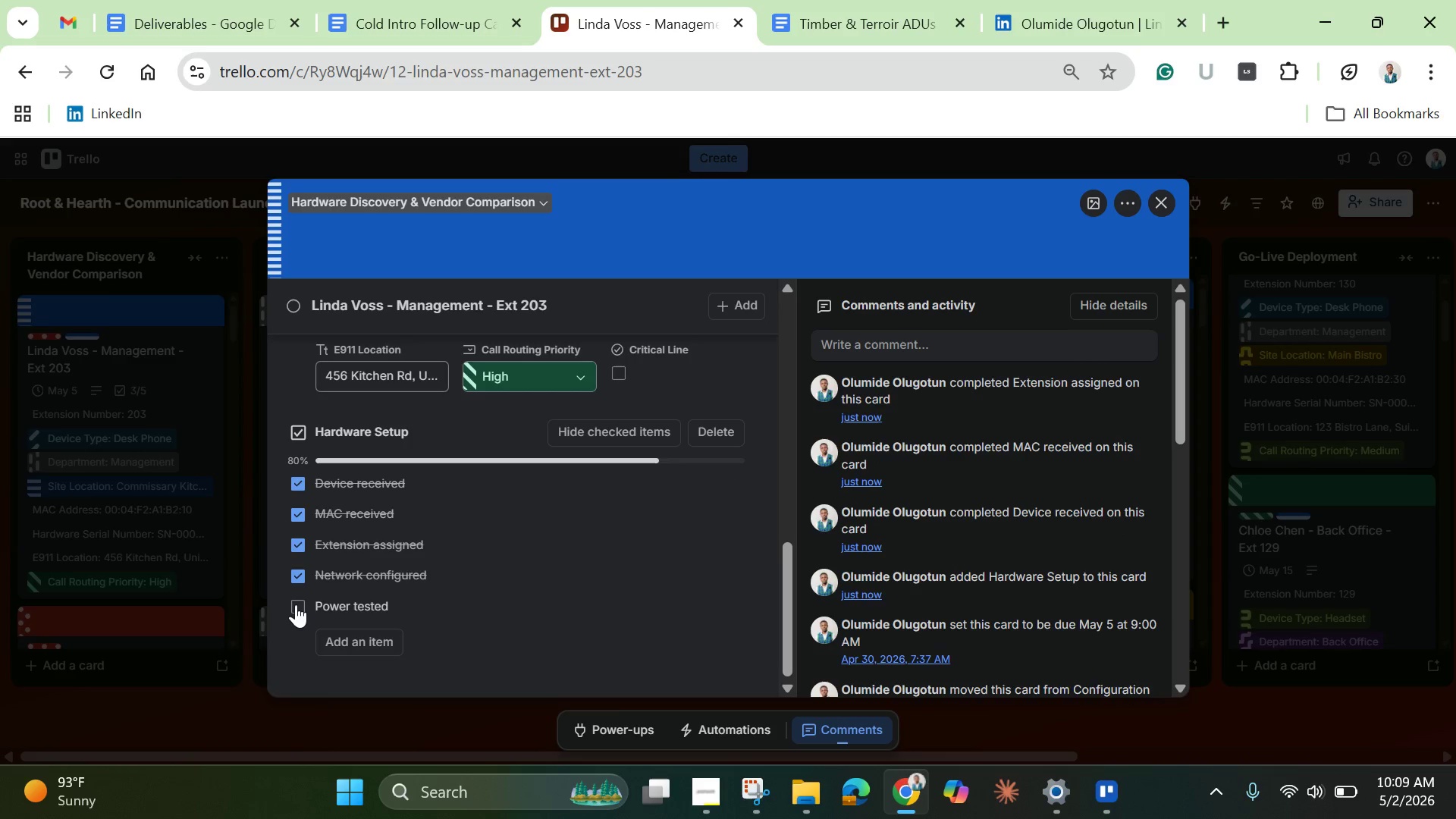 
left_click([296, 604])
 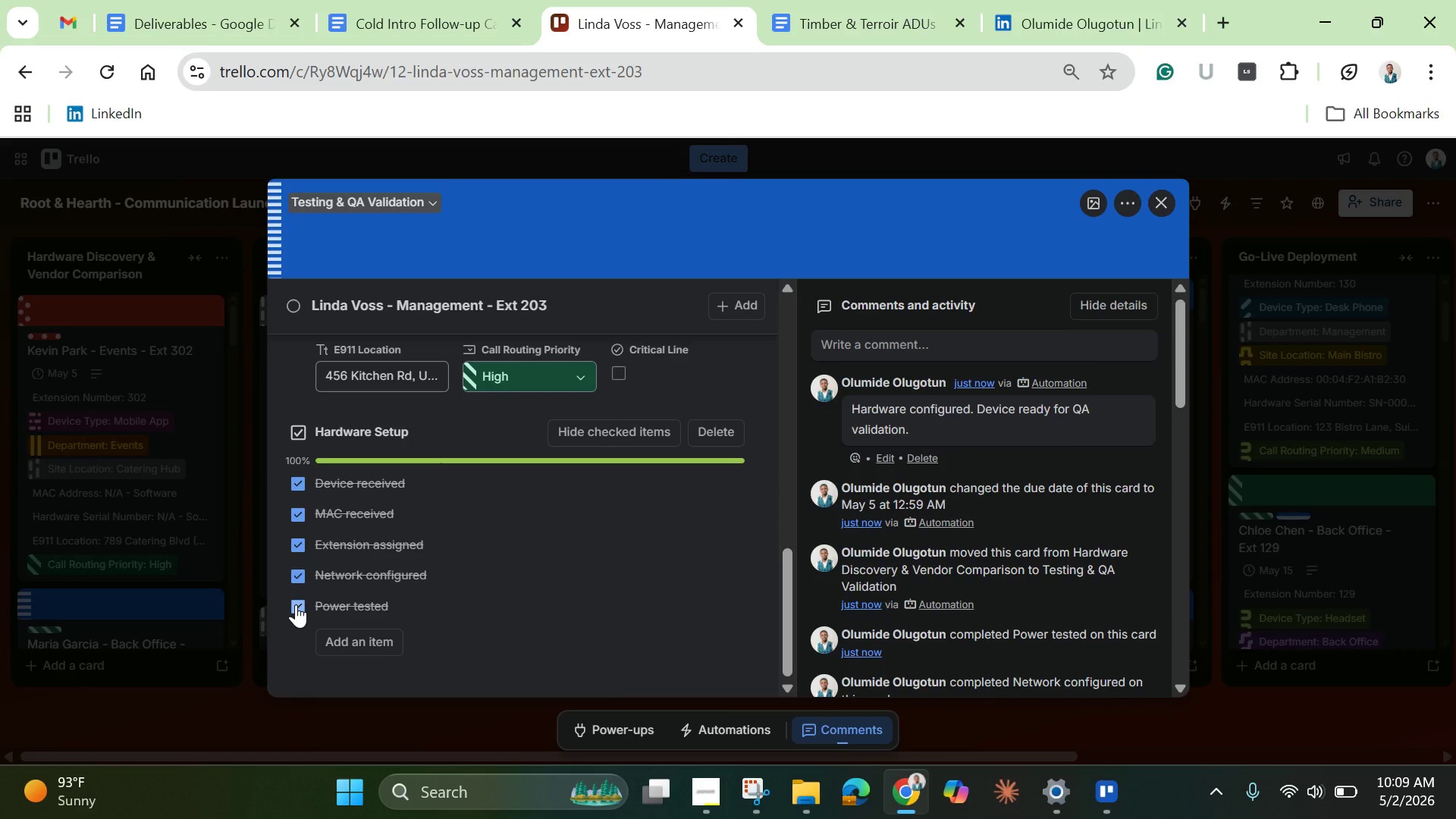 
wait(11.42)
 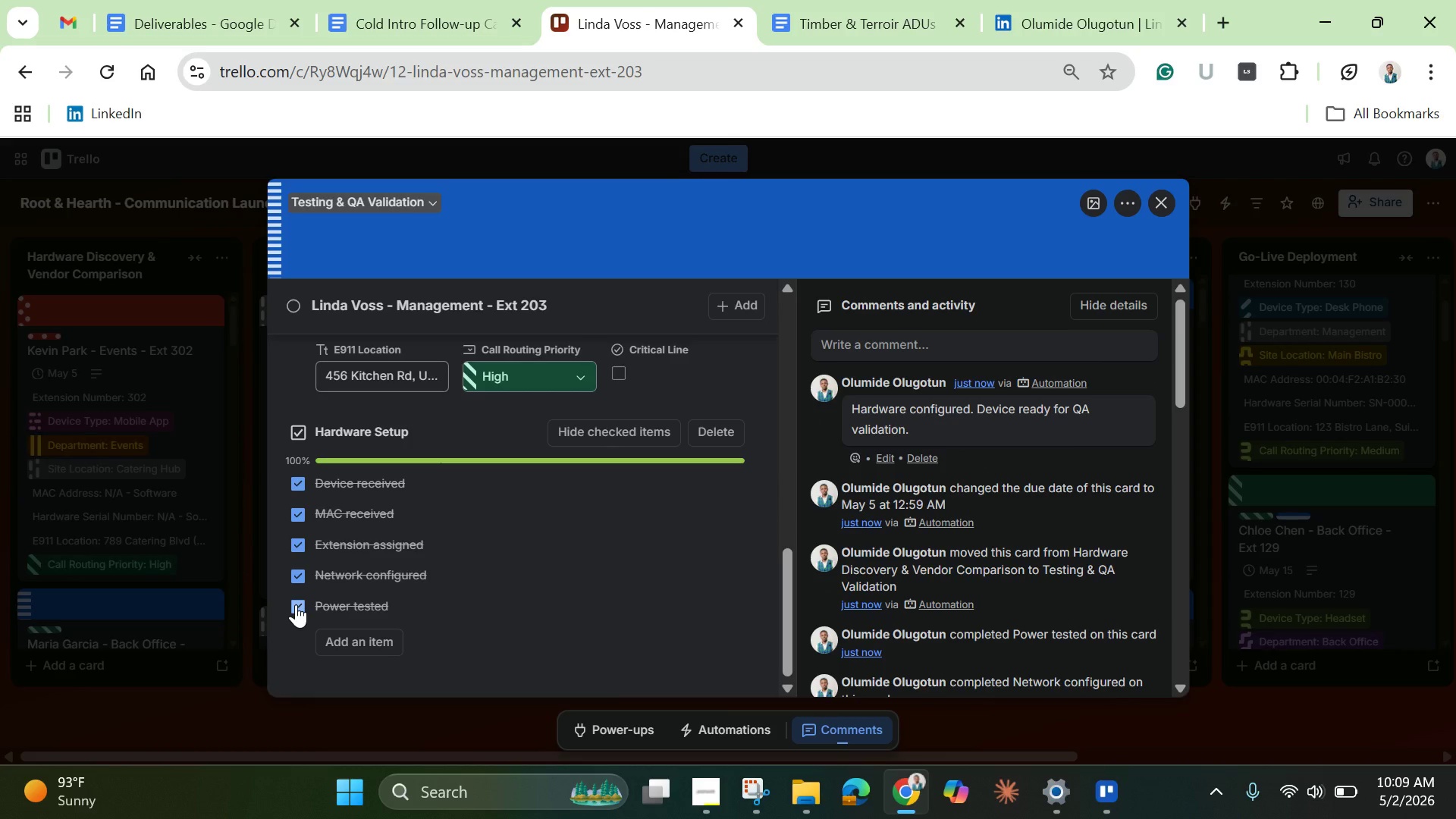 
left_click_drag(start_coordinate=[1050, 605], to_coordinate=[825, 380])
 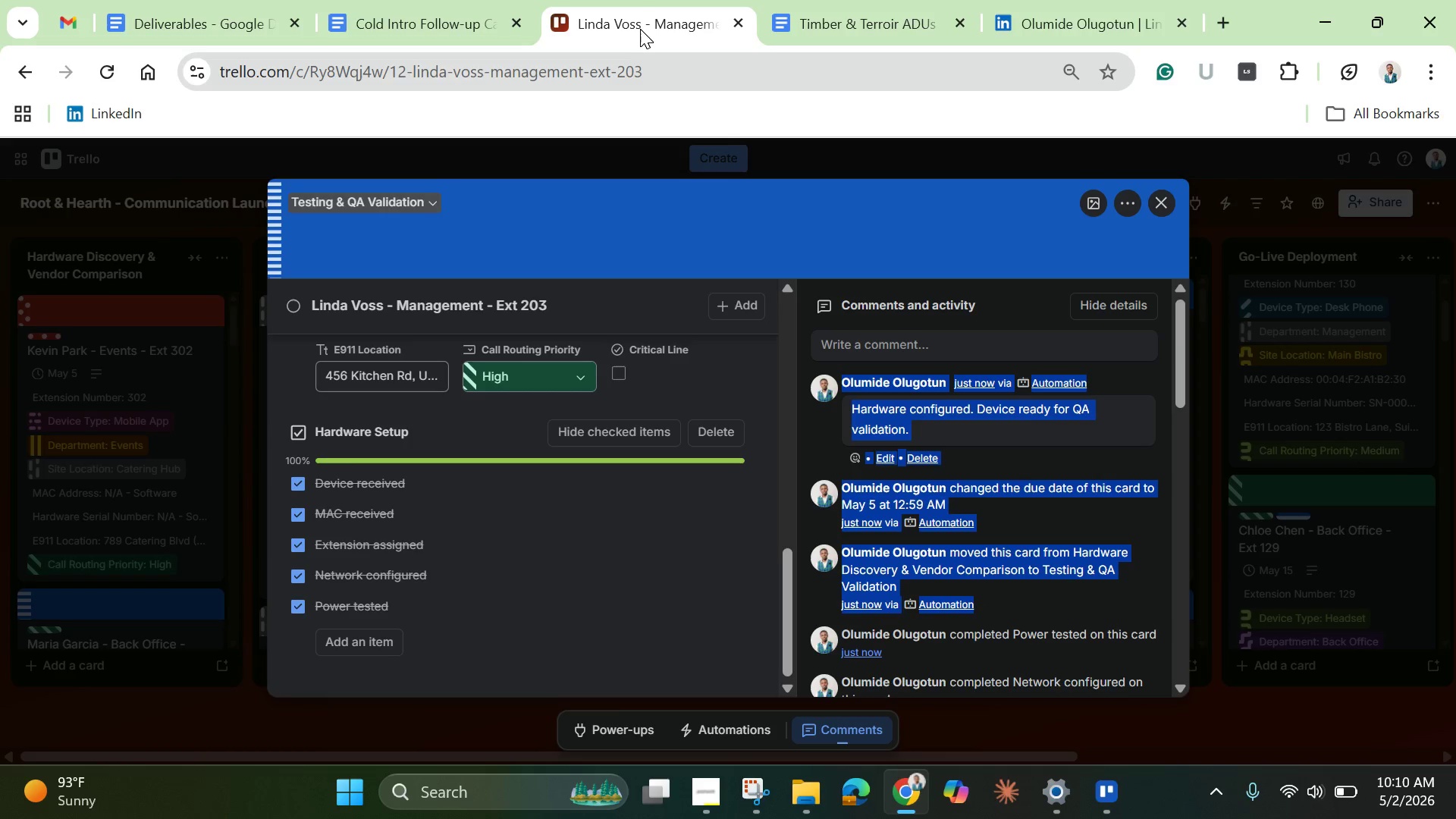 
left_click([649, 33])
 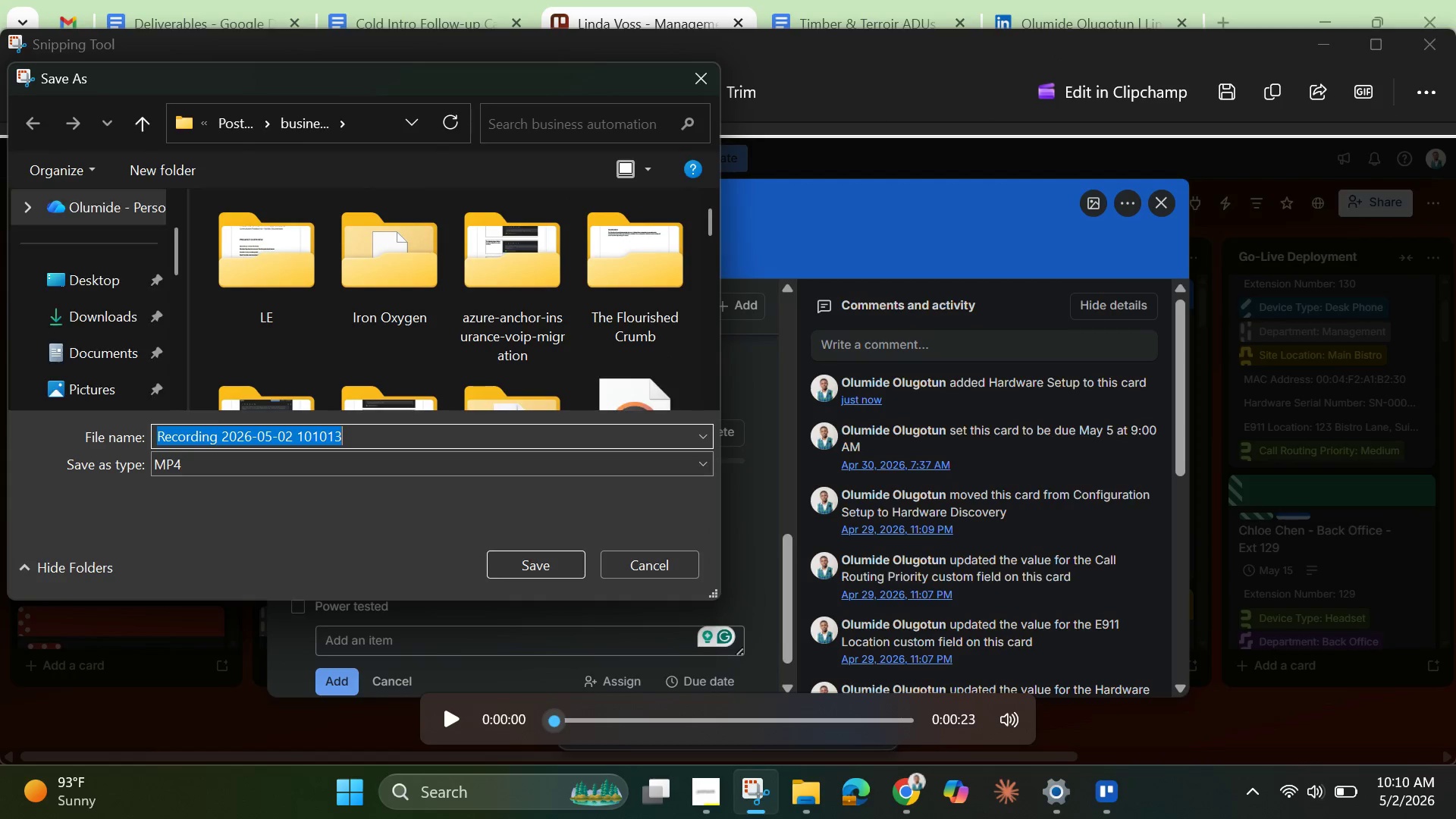 
wait(14.77)
 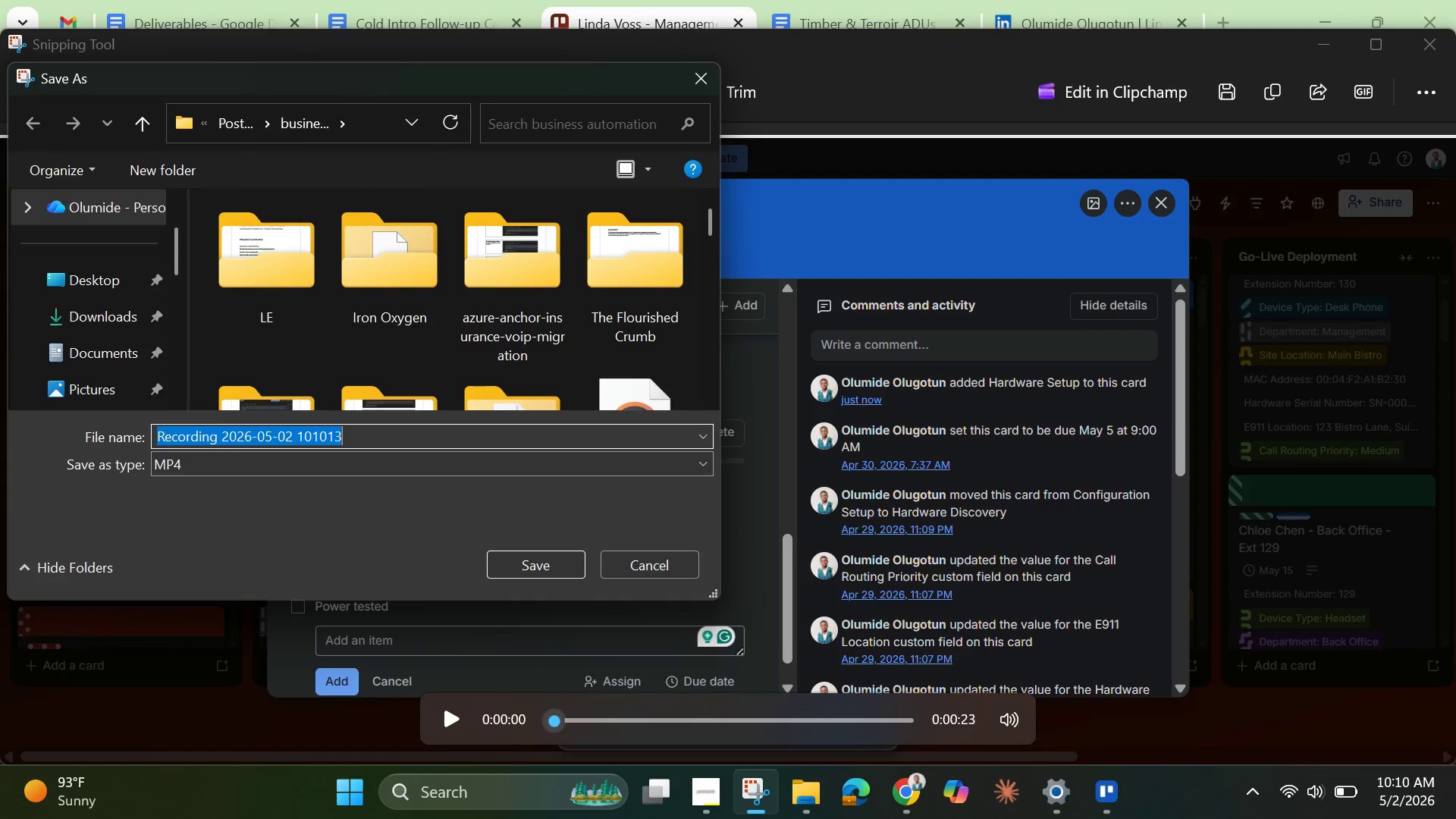 
key(Backspace)
type(Automn)
key(Backspace)
type(ation 1 triggered )
 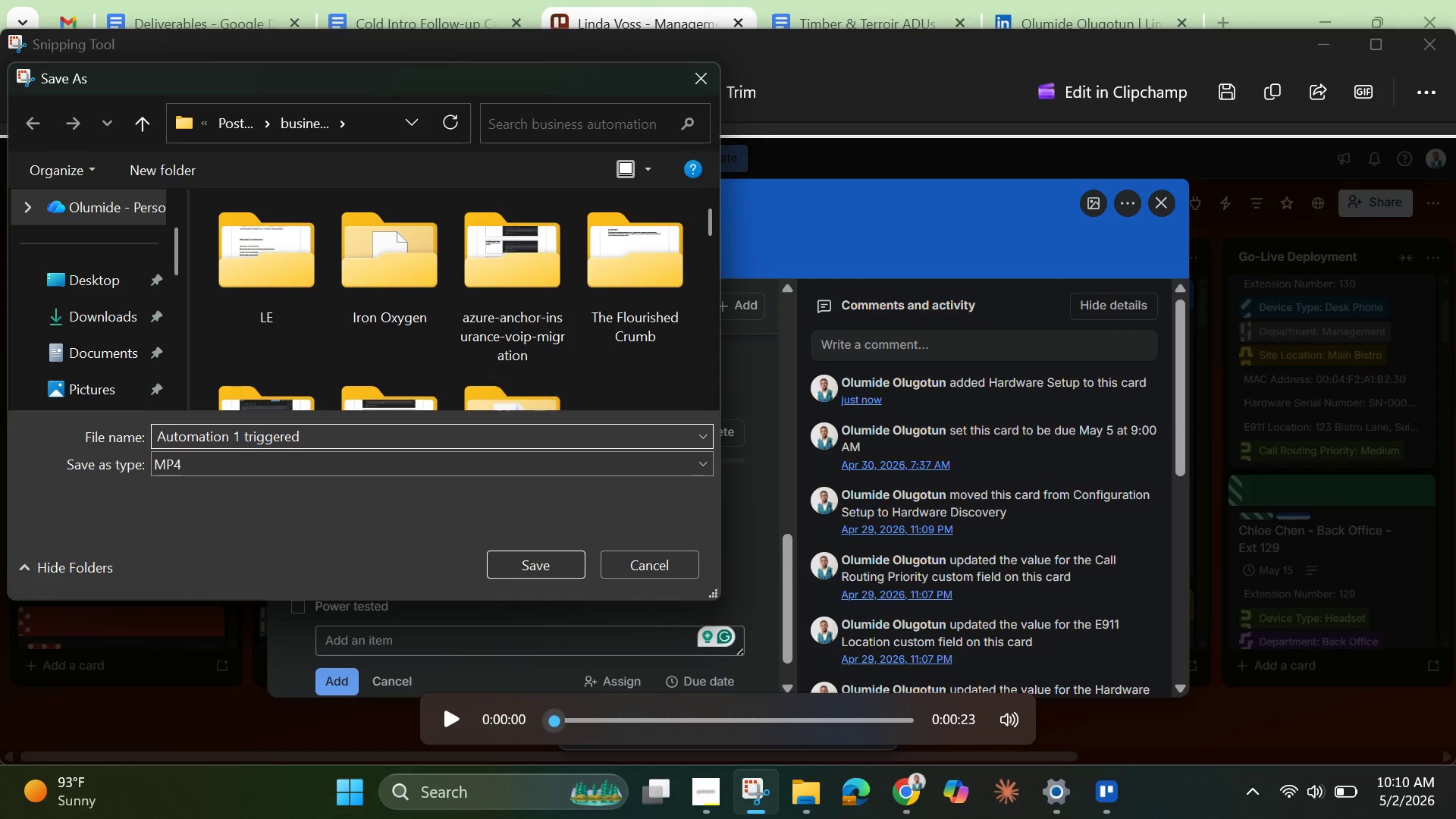 
wait(5.55)
 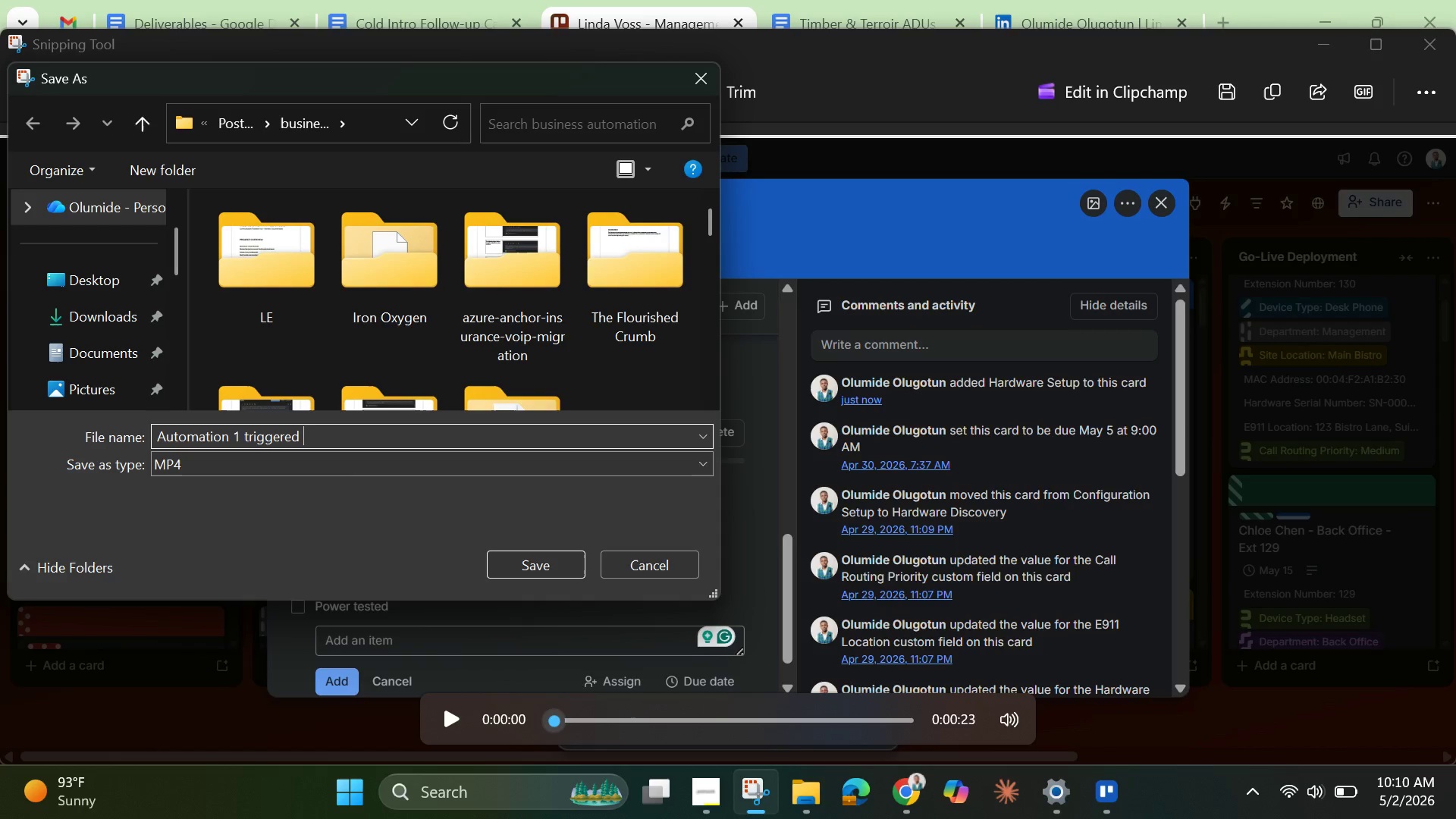 
double_click([530, 563])
 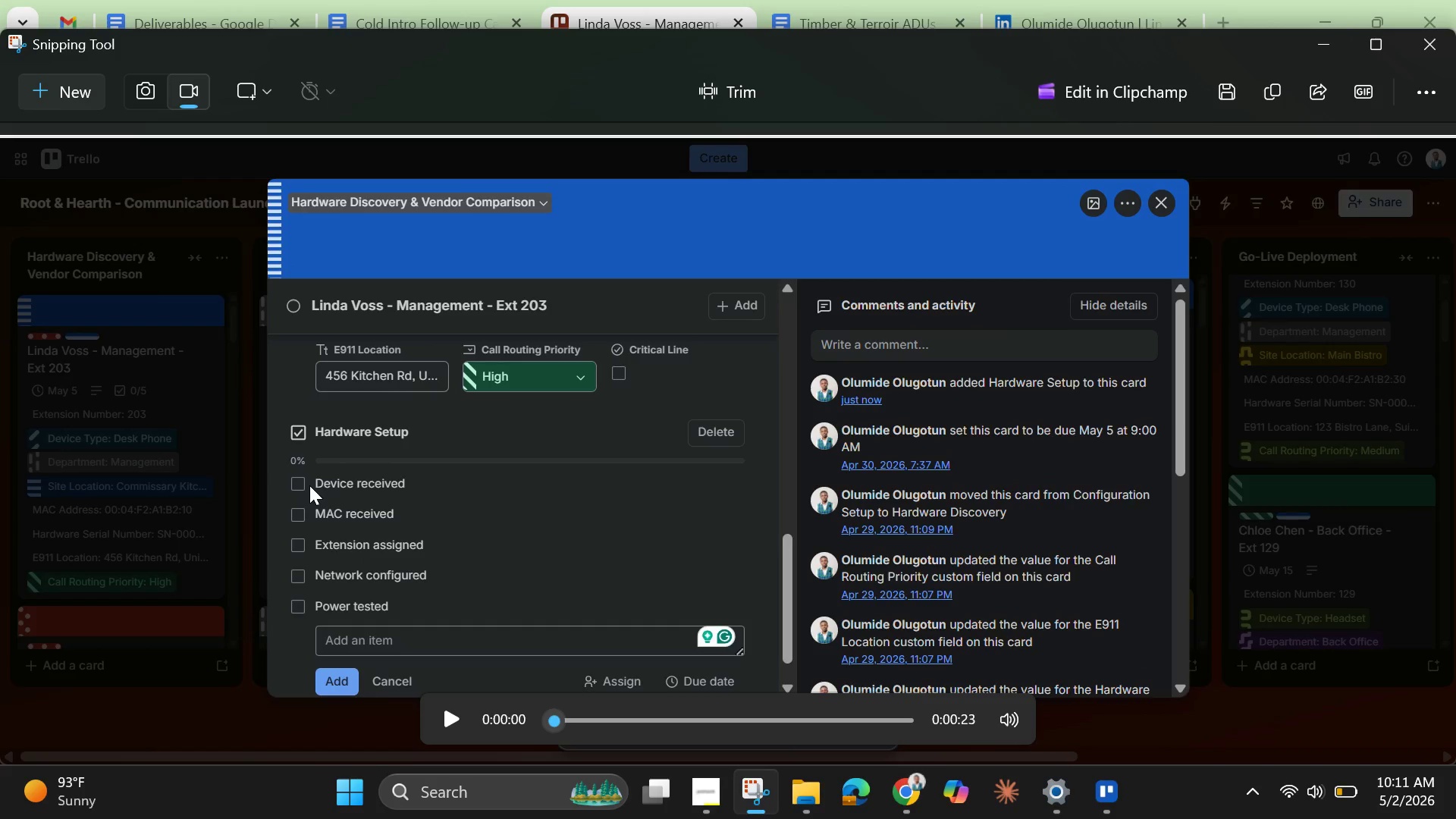 
wait(52.77)
 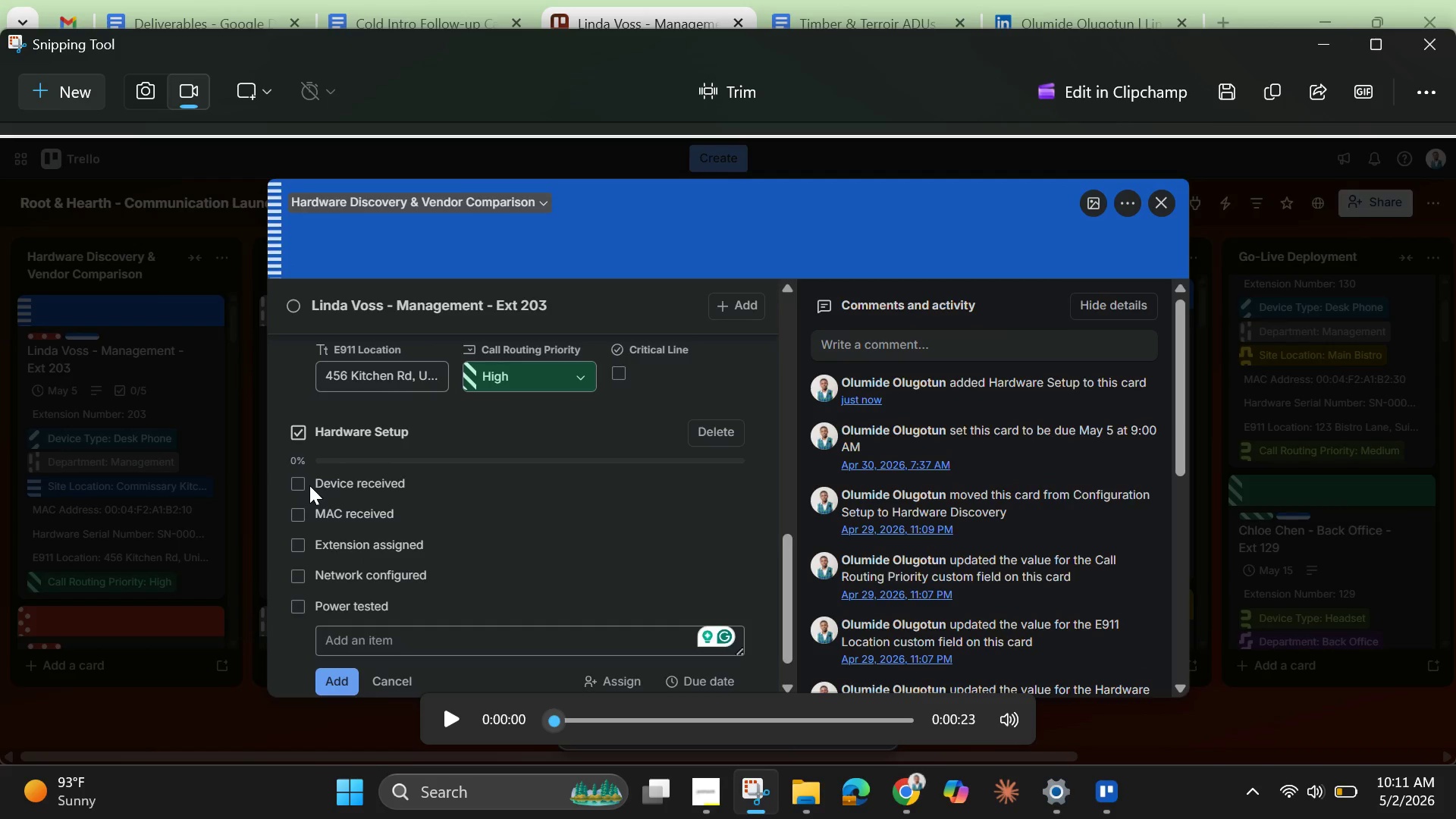 
left_click([1327, 43])
 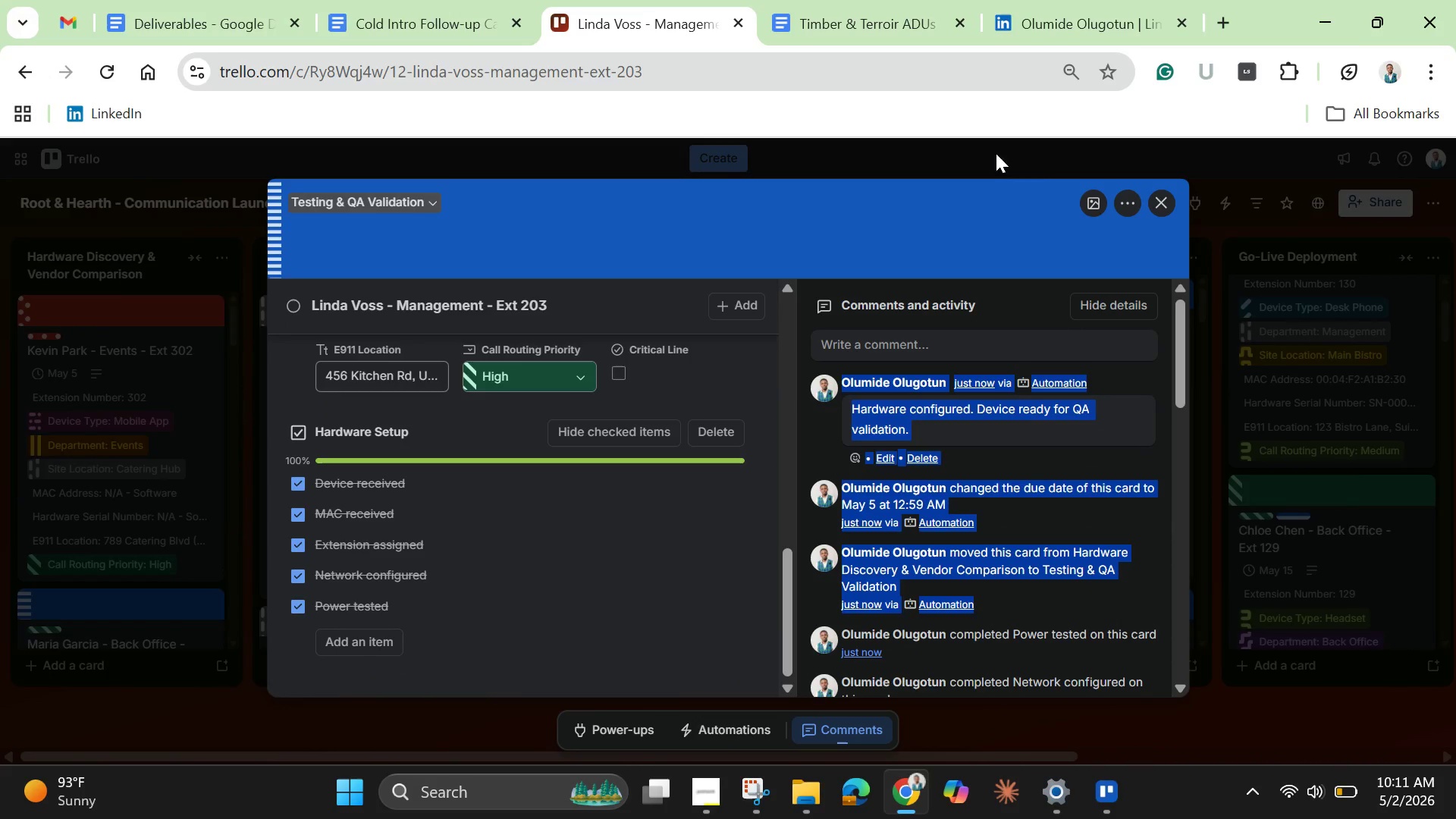 
wait(7.5)
 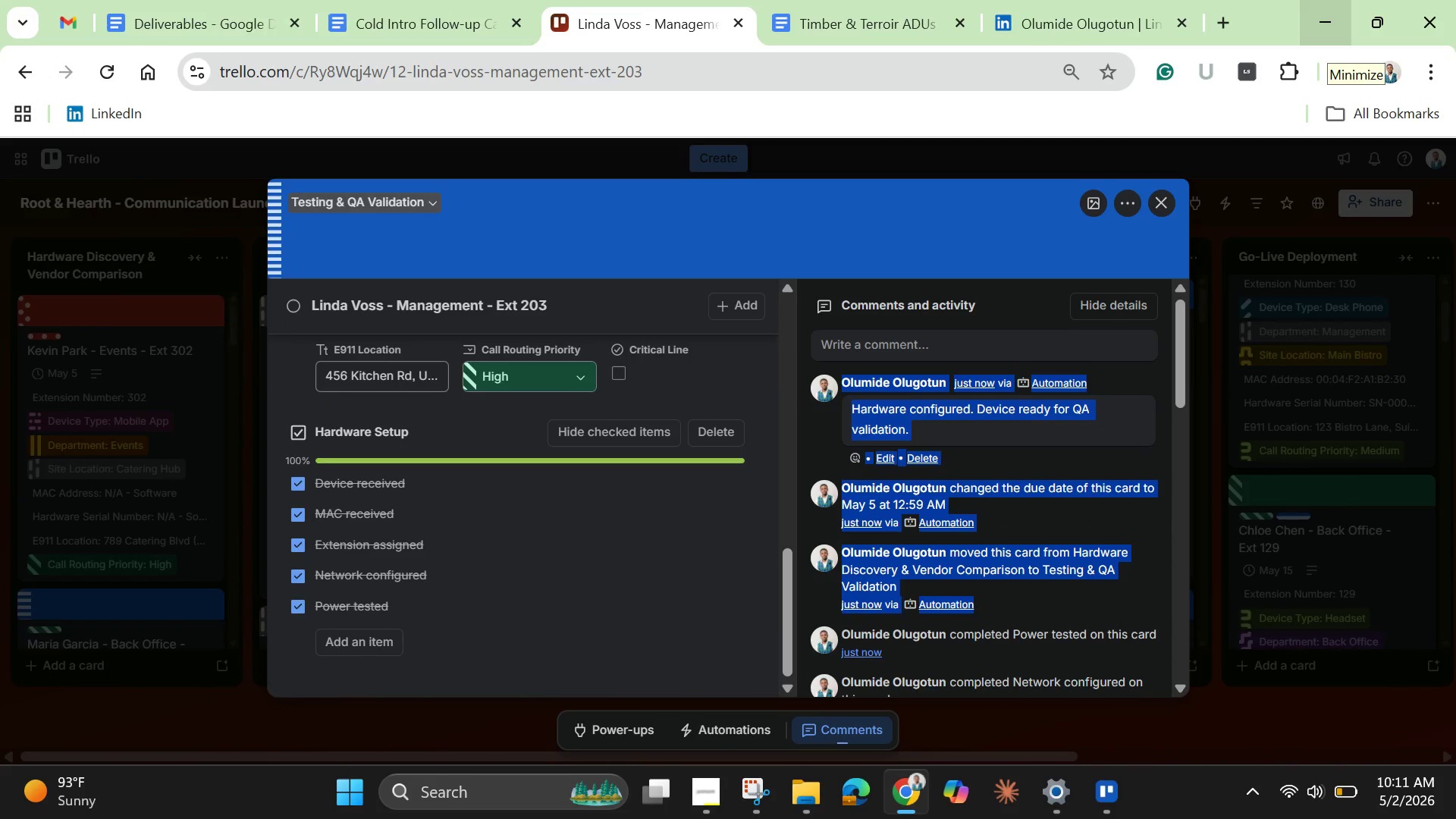 
left_click([1159, 214])
 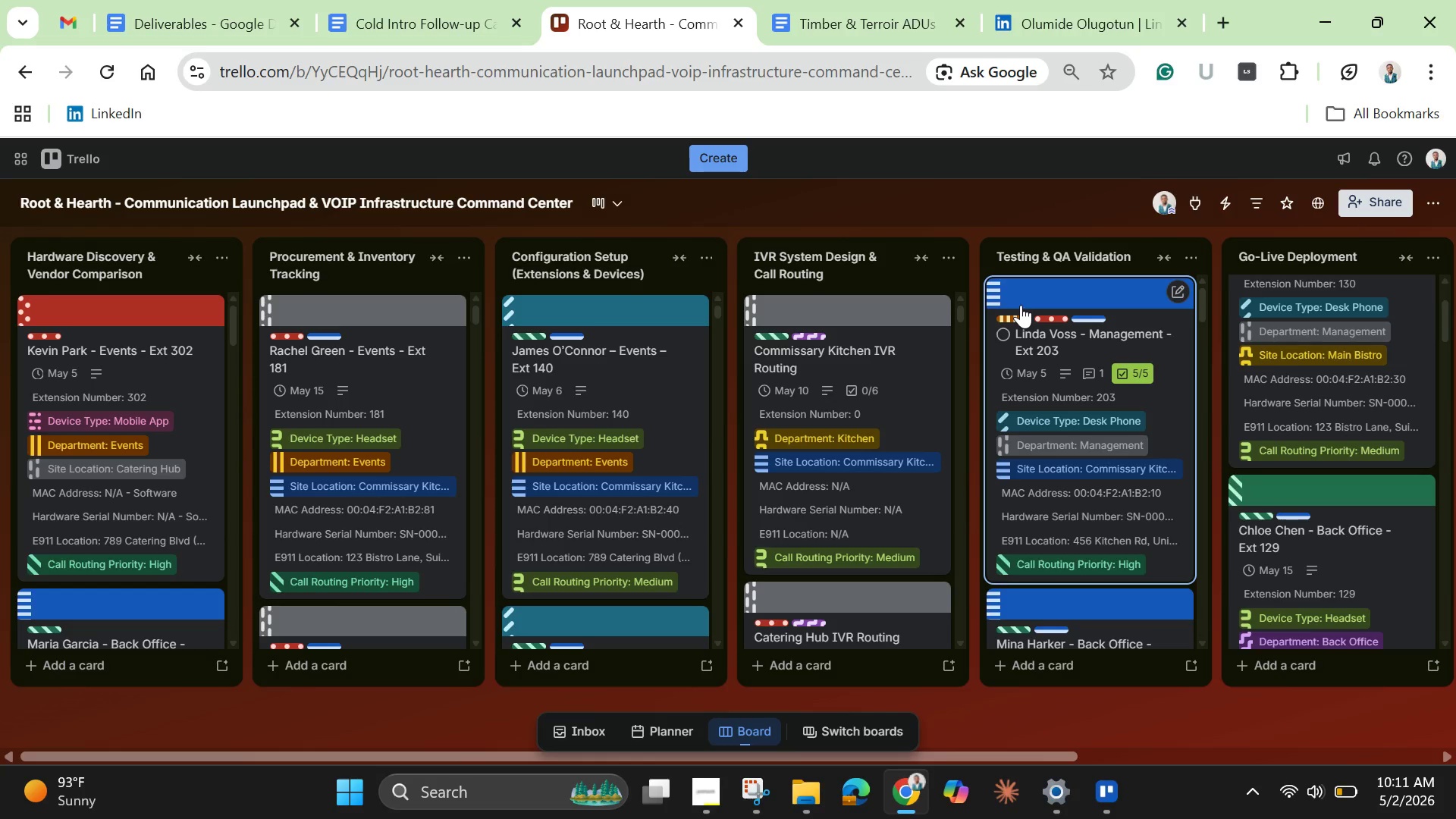 
wait(10.05)
 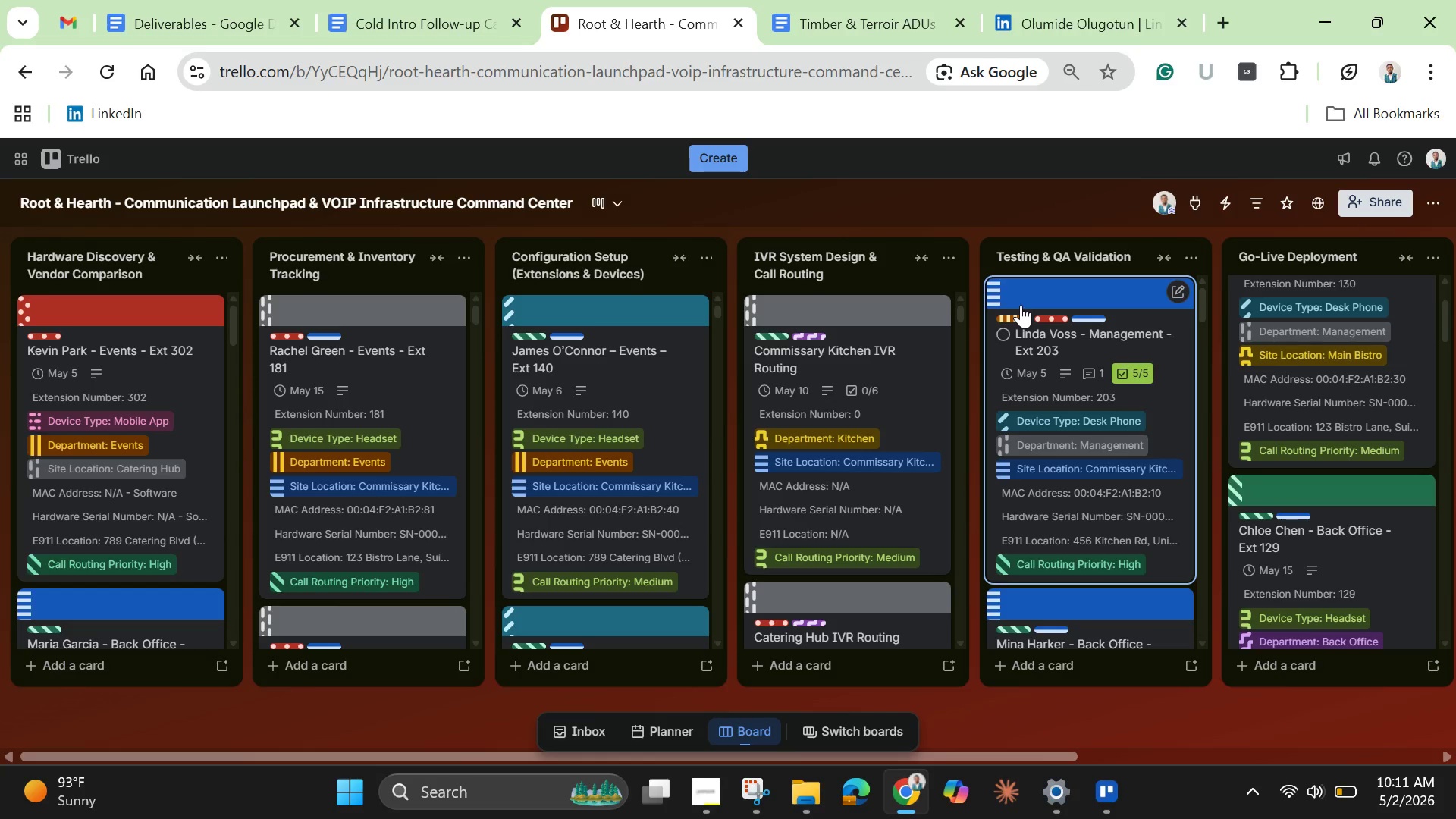 
left_click([1147, 474])
 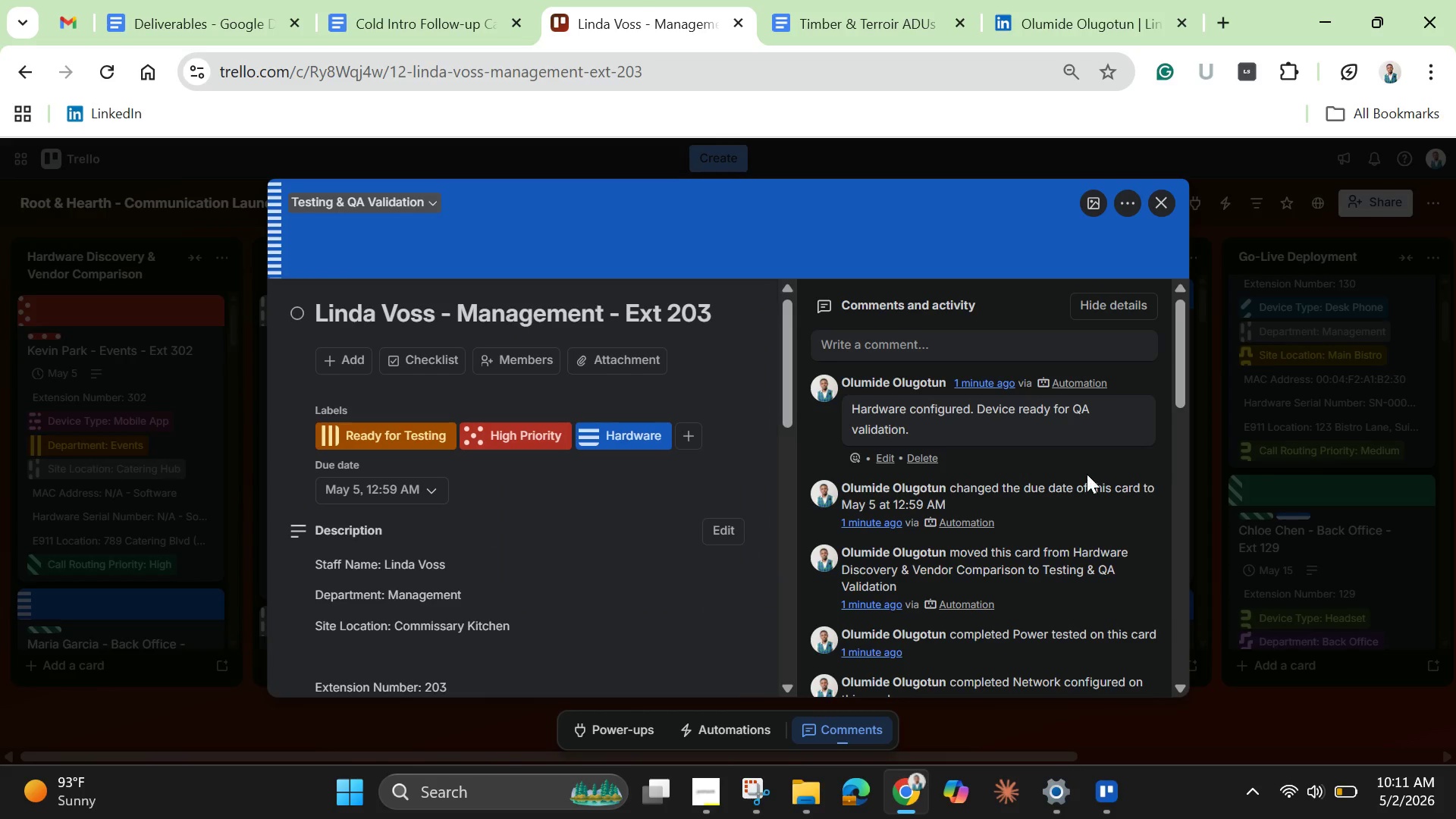 
wait(7.23)
 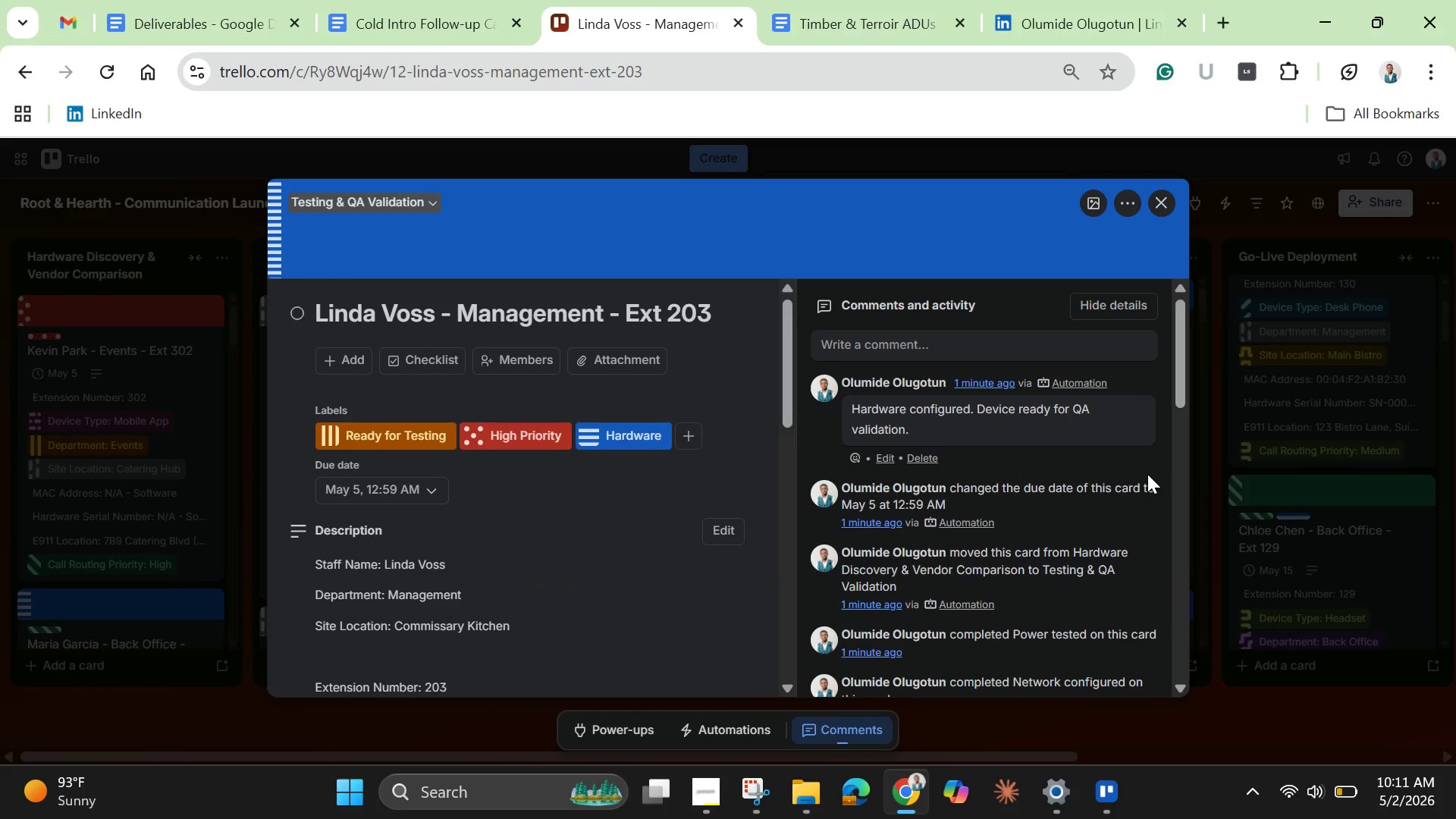 
scroll: coordinate [694, 552], scroll_direction: down, amount: 14.0
 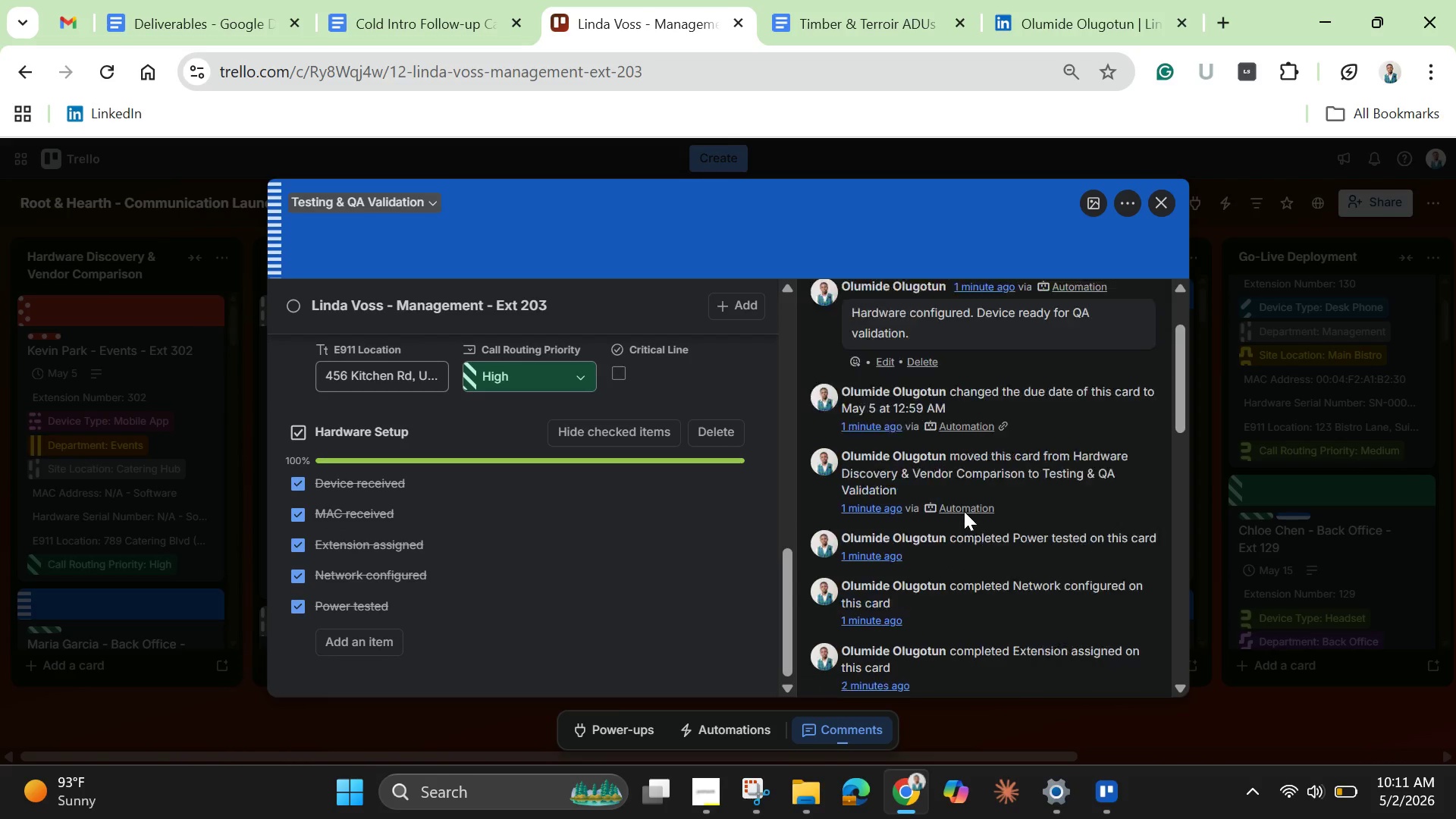 
scroll: coordinate [964, 511], scroll_direction: up, amount: 3.0
 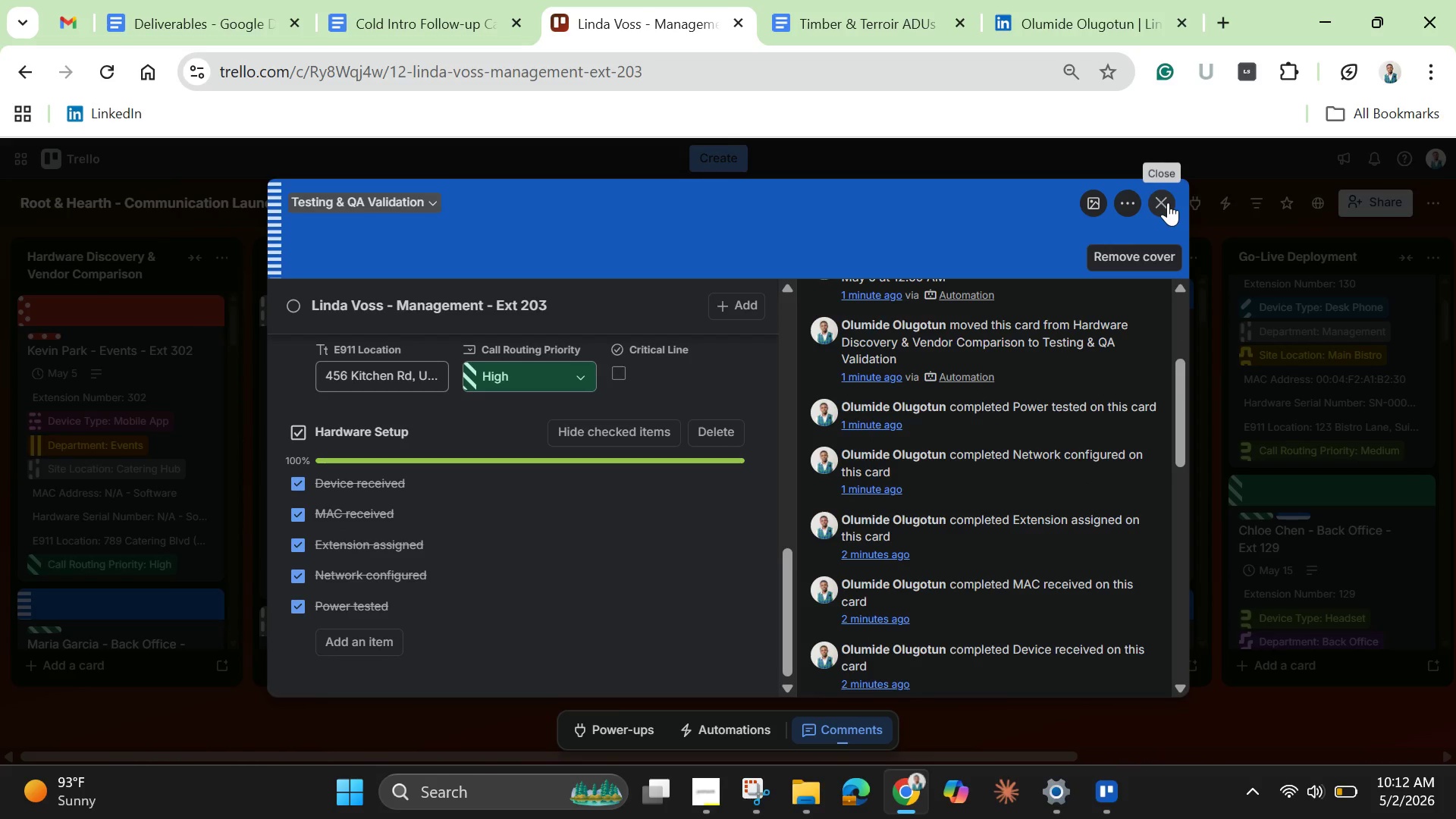 
left_click([1168, 202])
 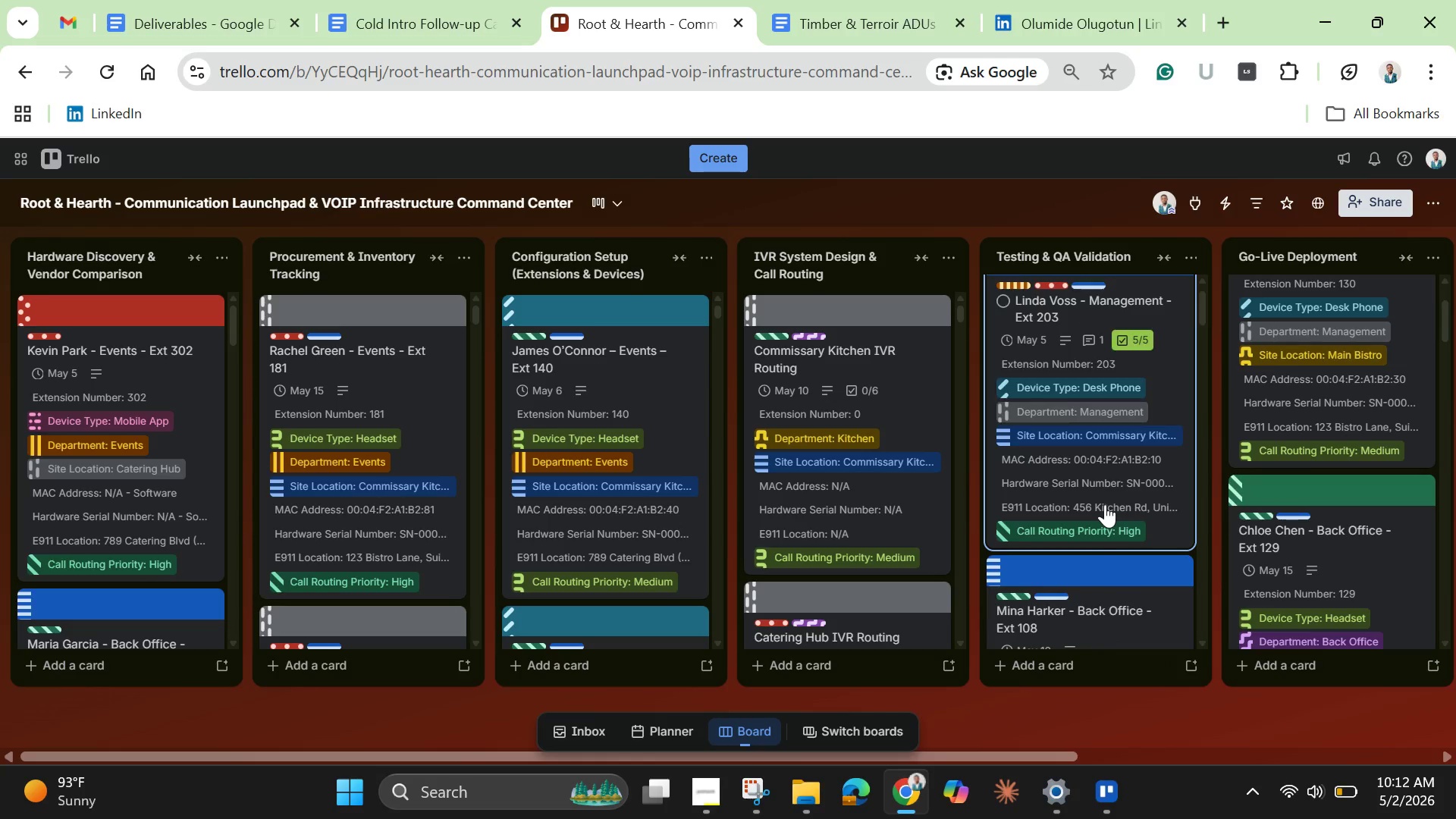 
scroll: coordinate [1105, 504], scroll_direction: down, amount: 1.0
 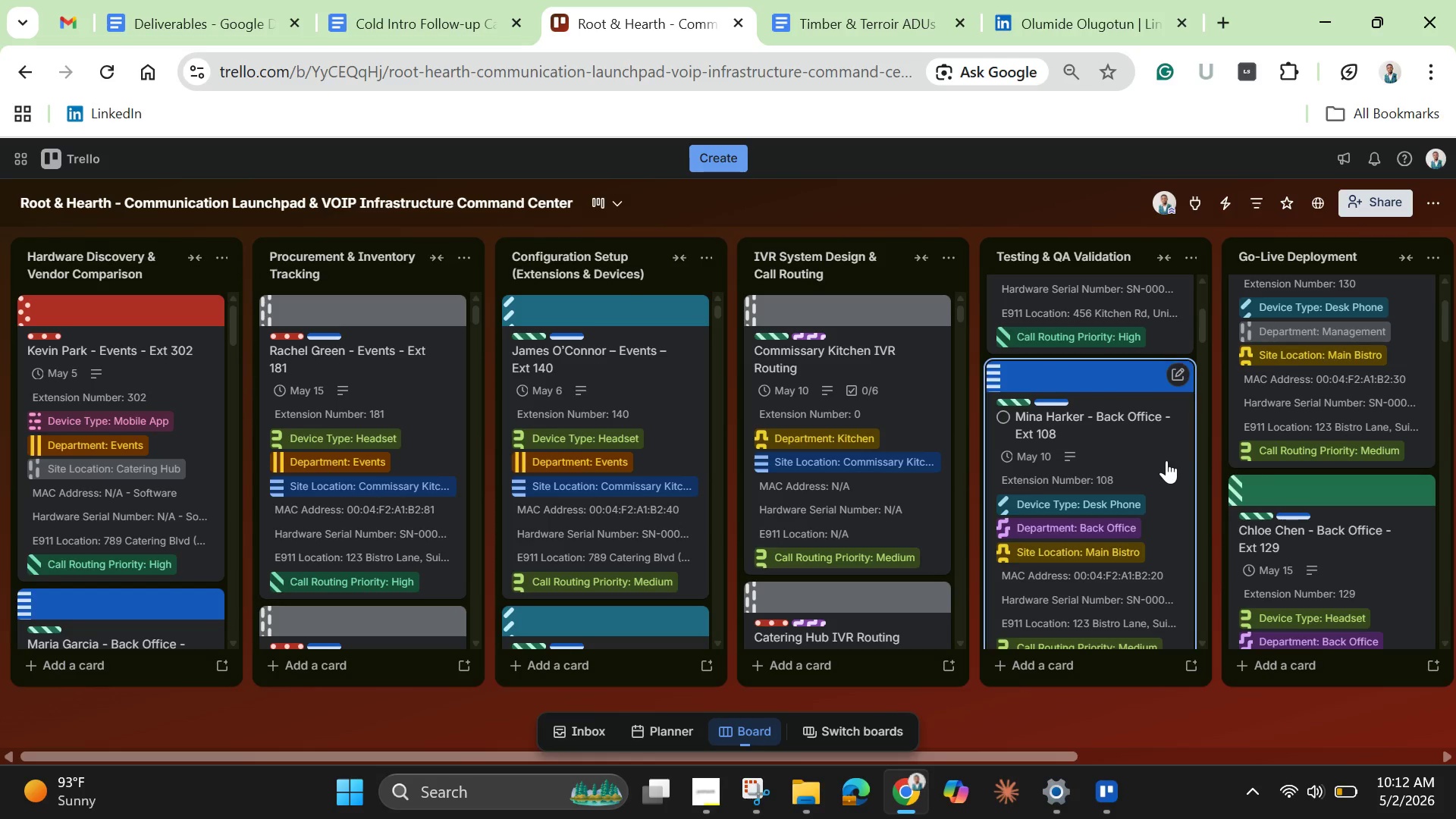 
left_click([1166, 460])
 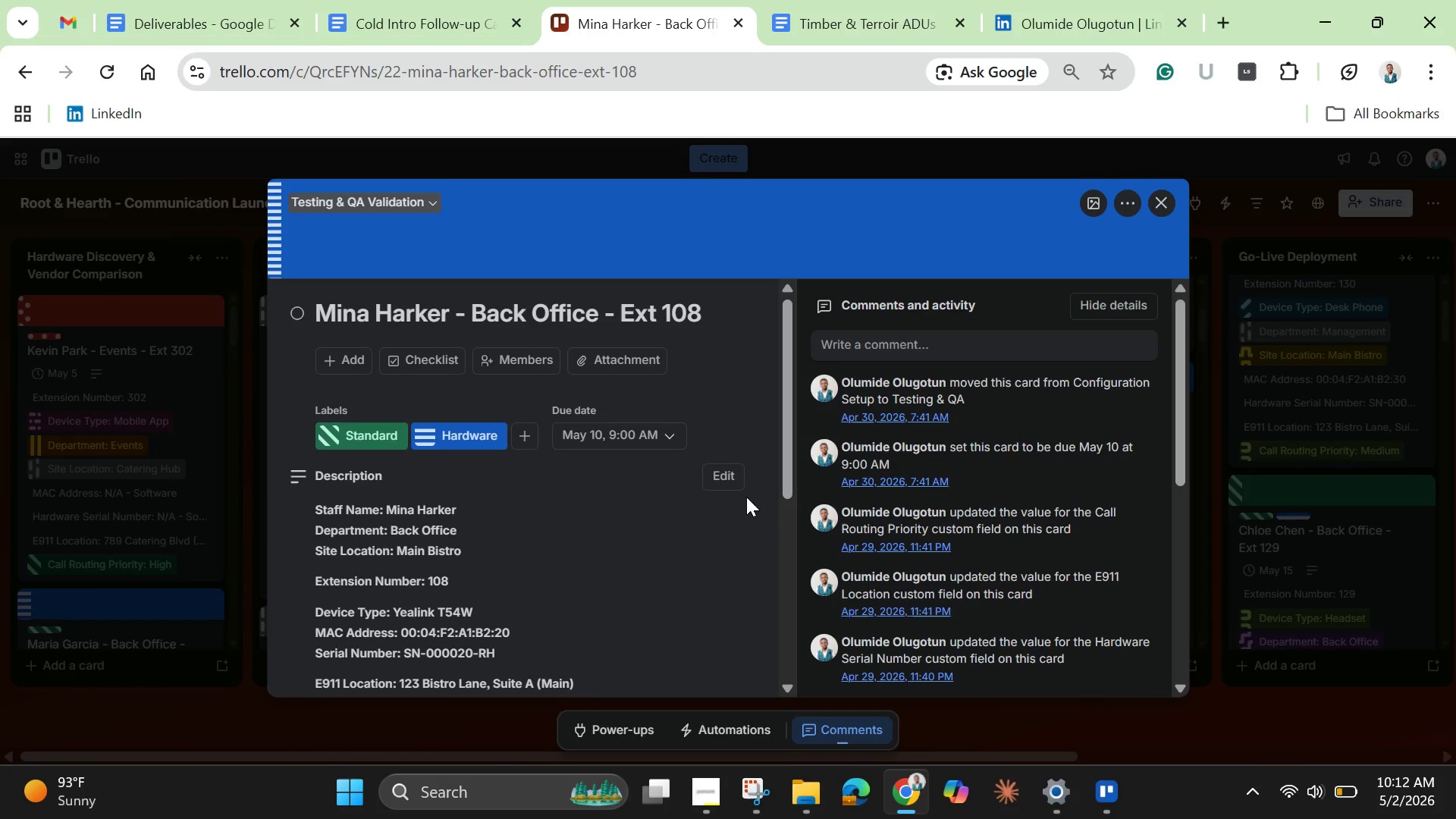 
wait(8.91)
 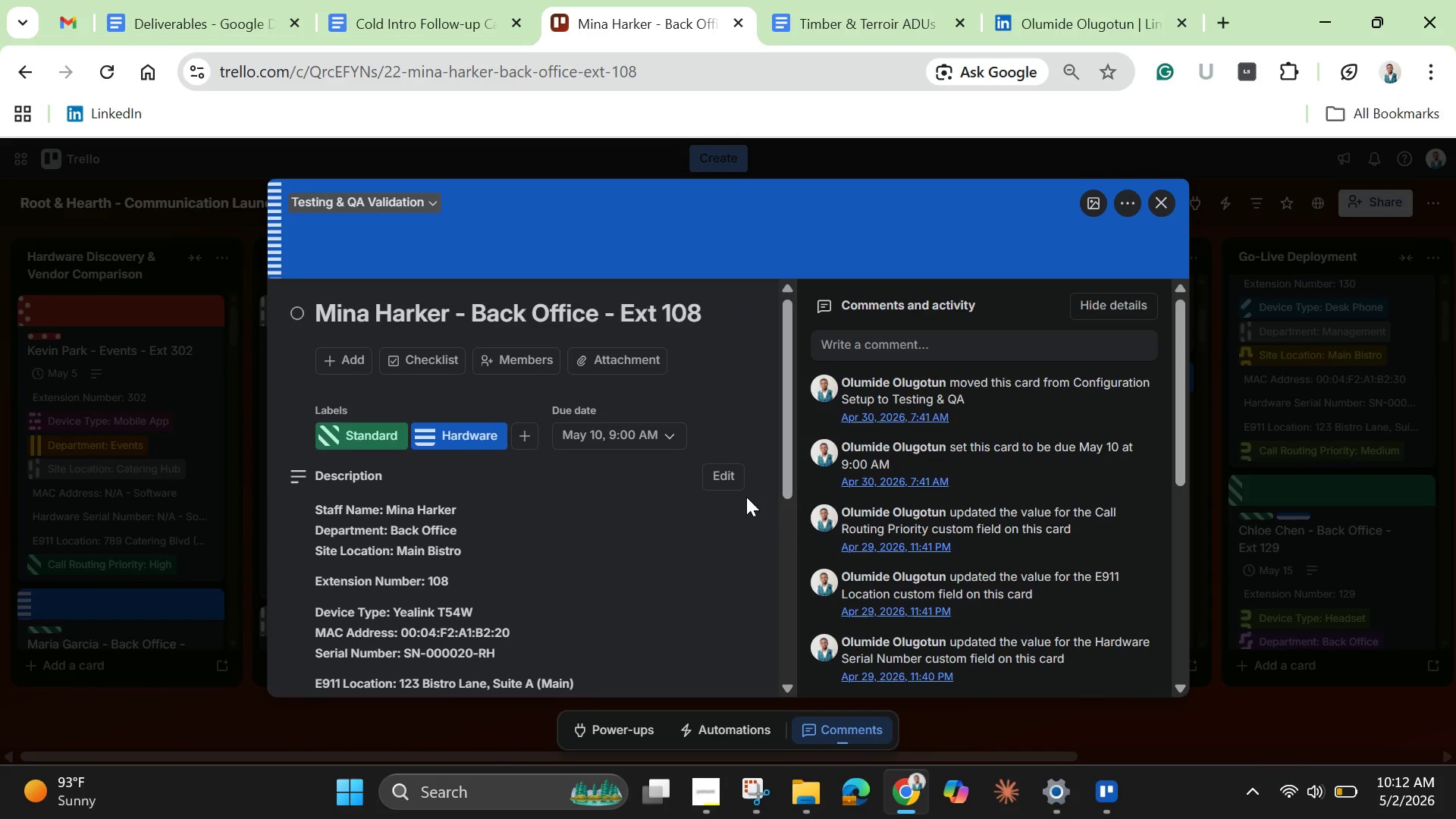 
left_click([755, 791])
 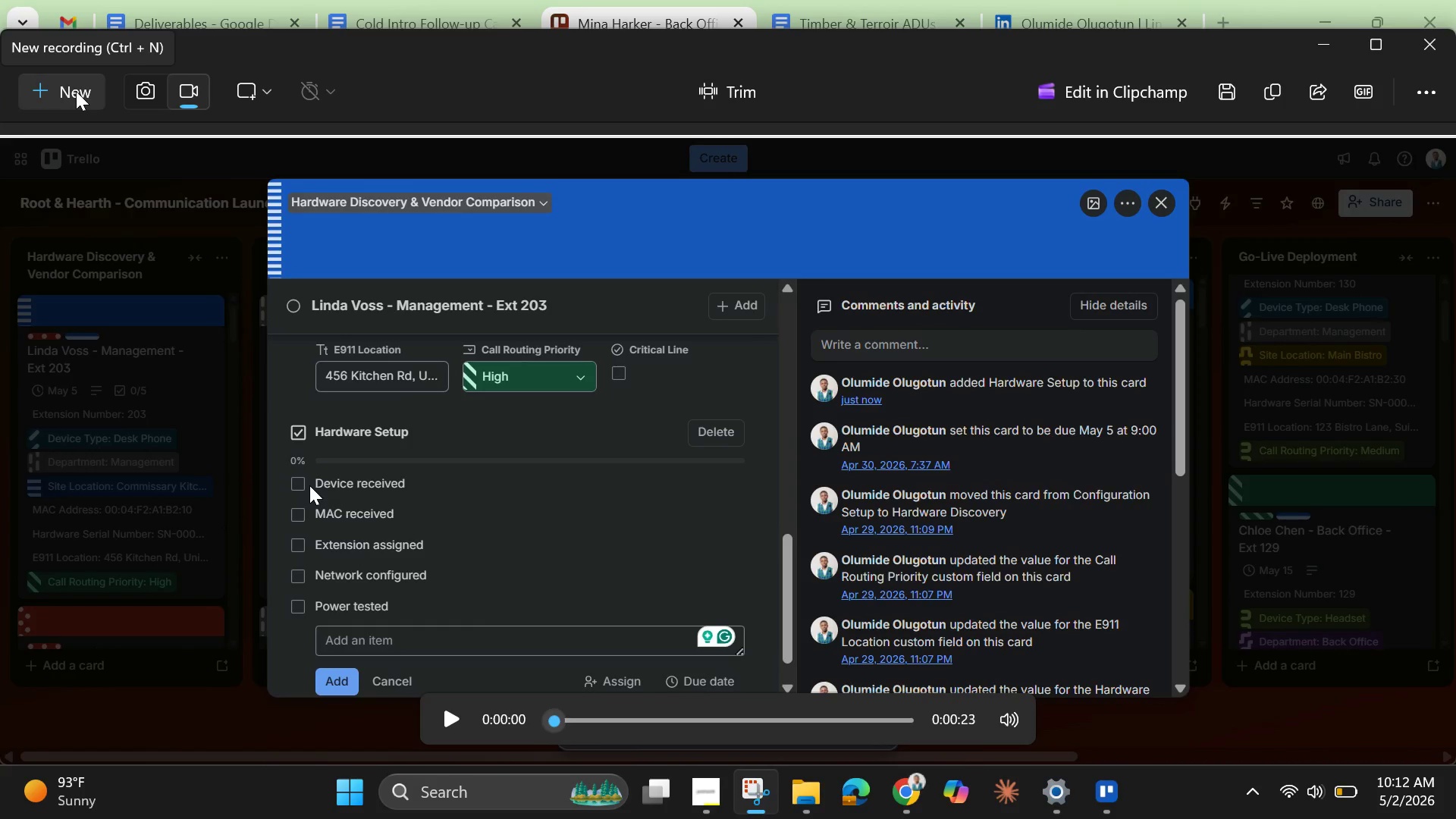 
left_click([74, 90])
 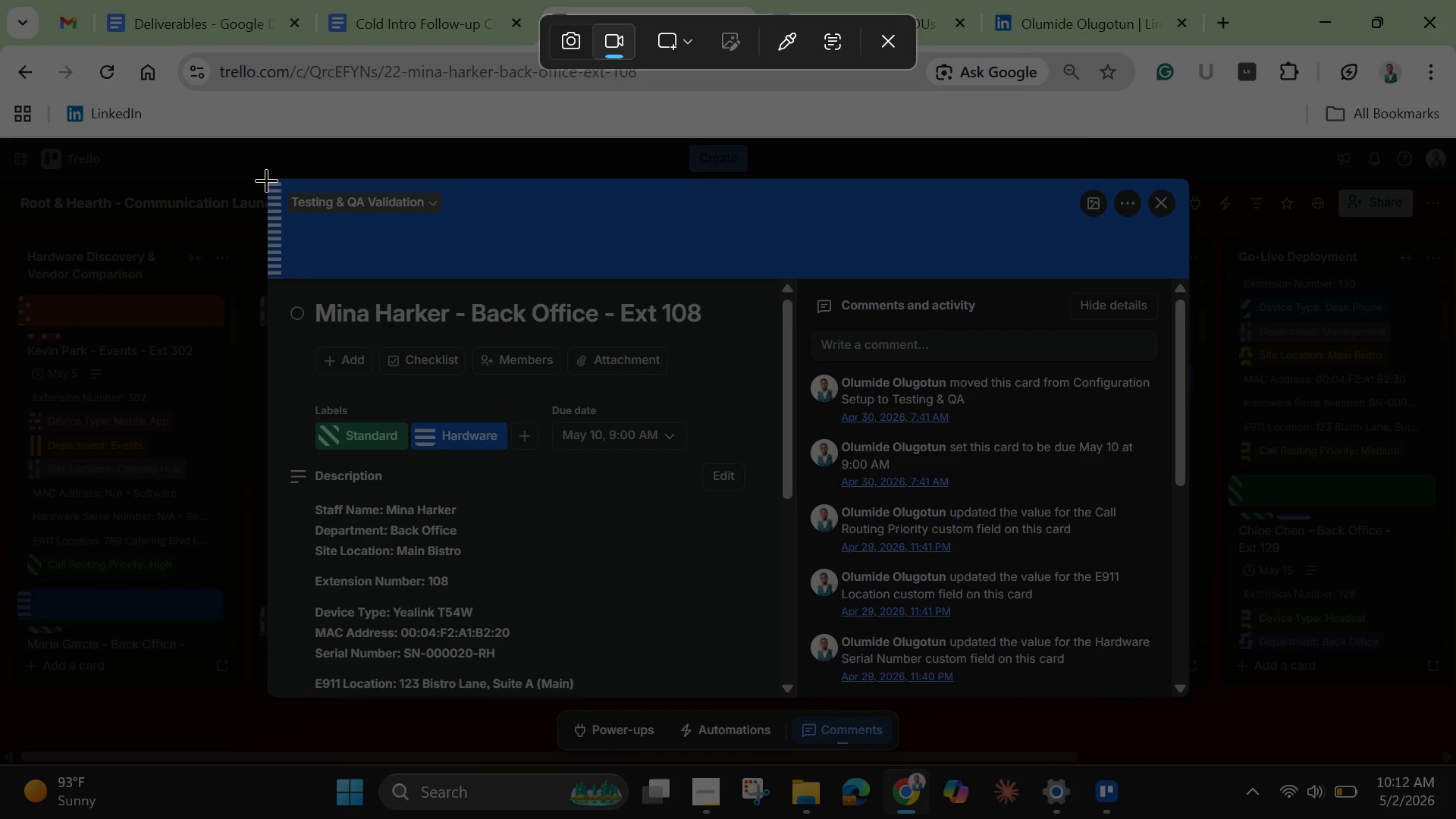 
left_click_drag(start_coordinate=[268, 179], to_coordinate=[1194, 764])
 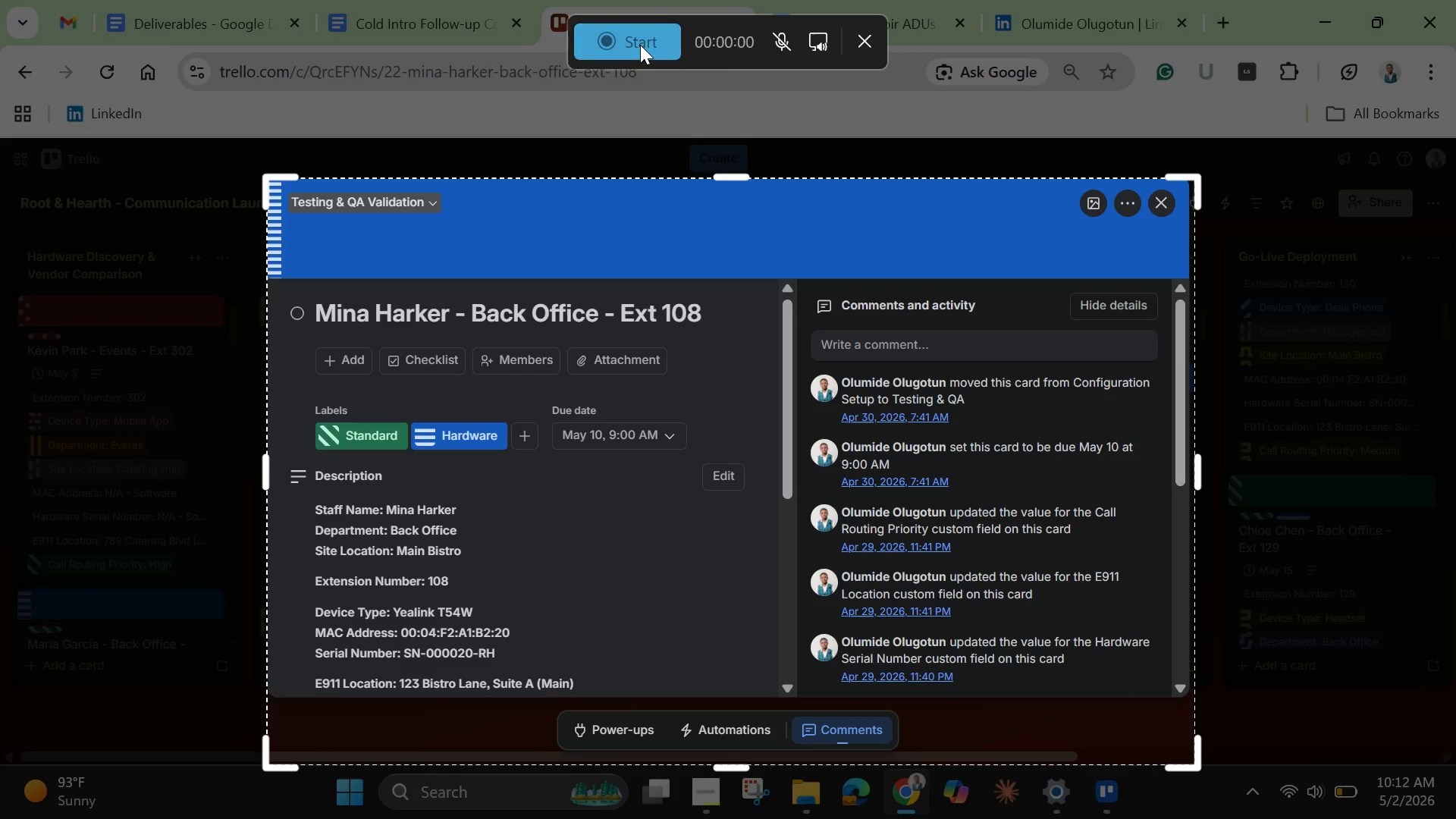 
left_click([640, 45])
 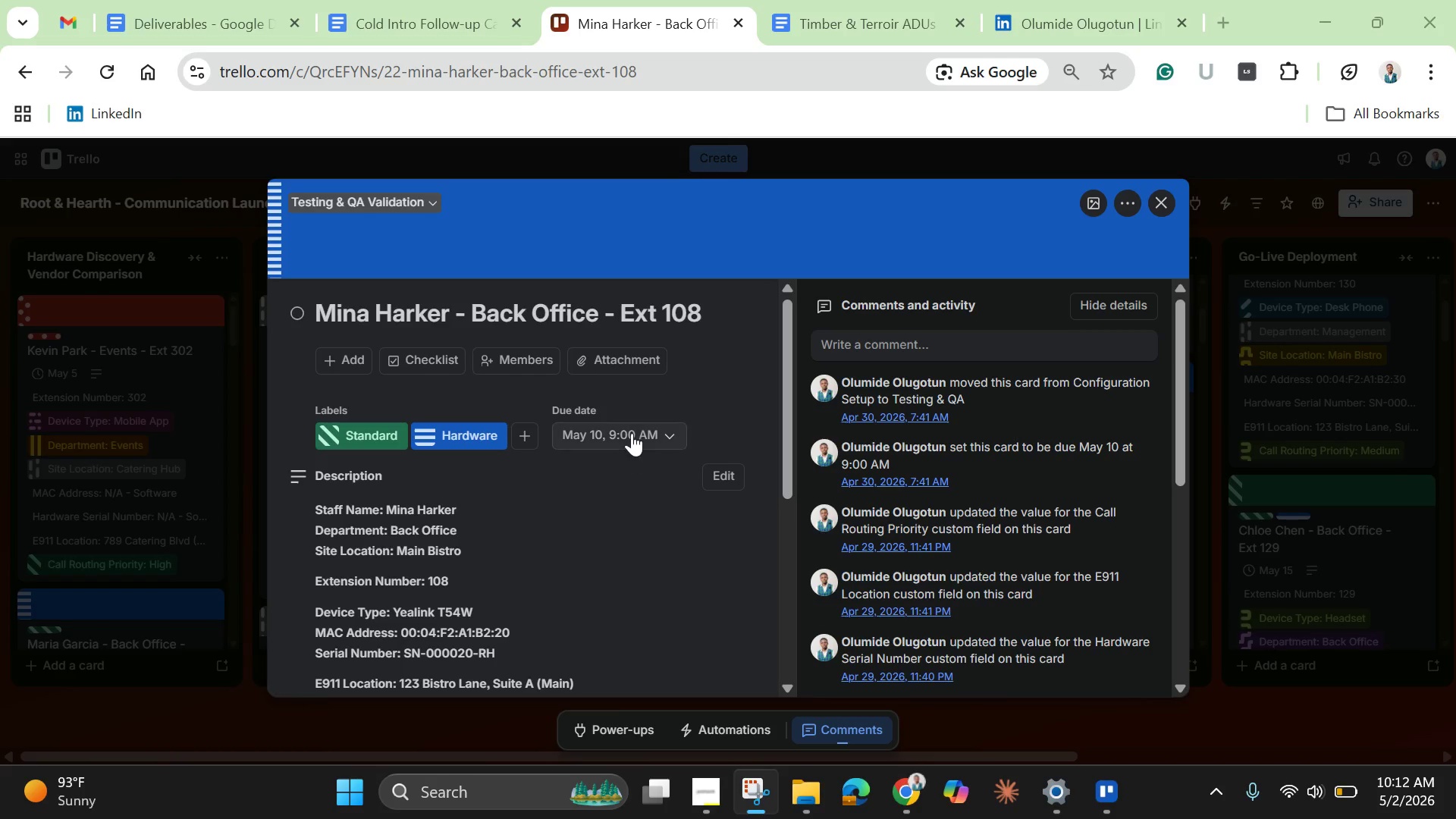 
wait(7.8)
 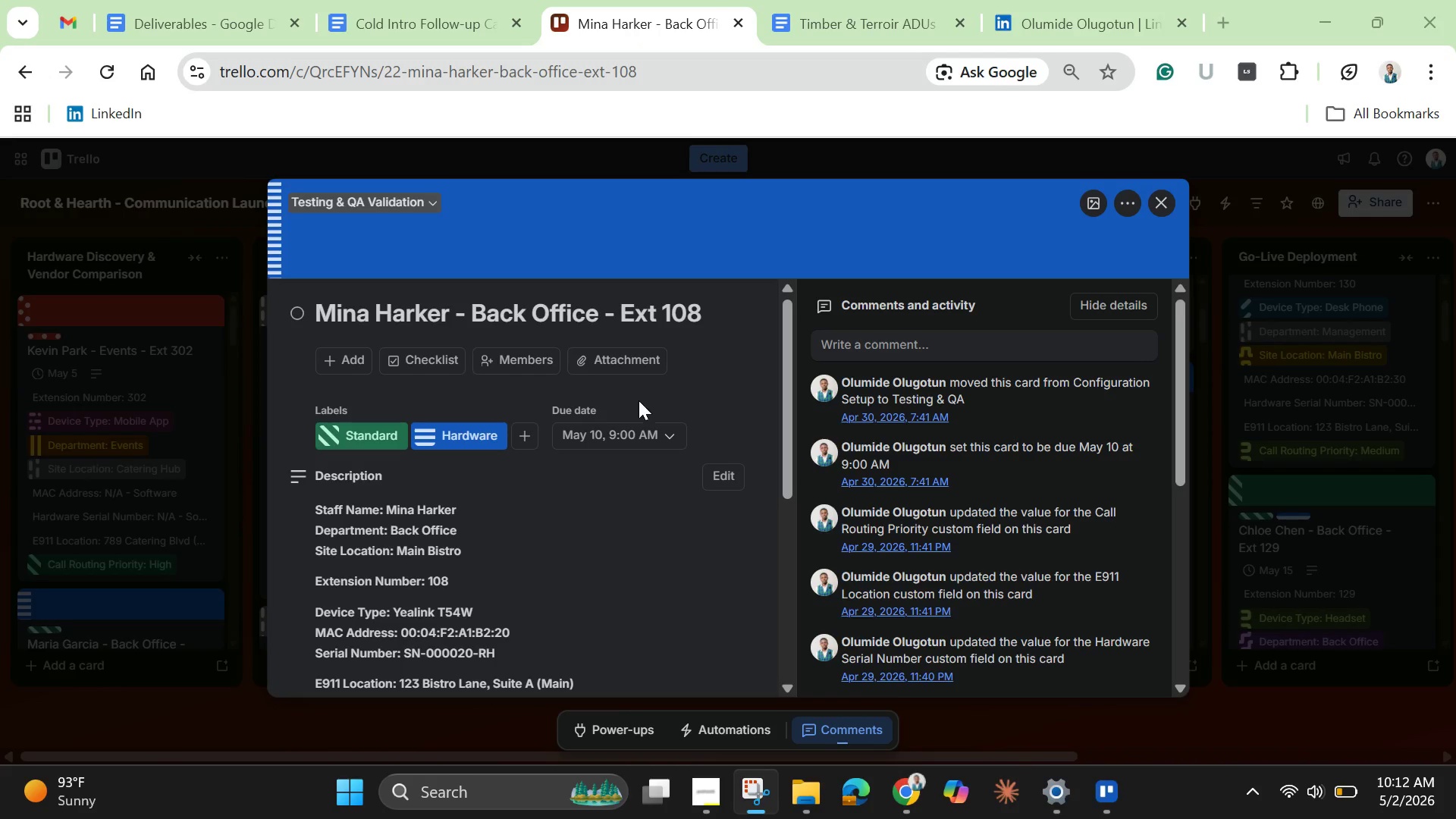 
scroll: coordinate [529, 573], scroll_direction: down, amount: 5.0
 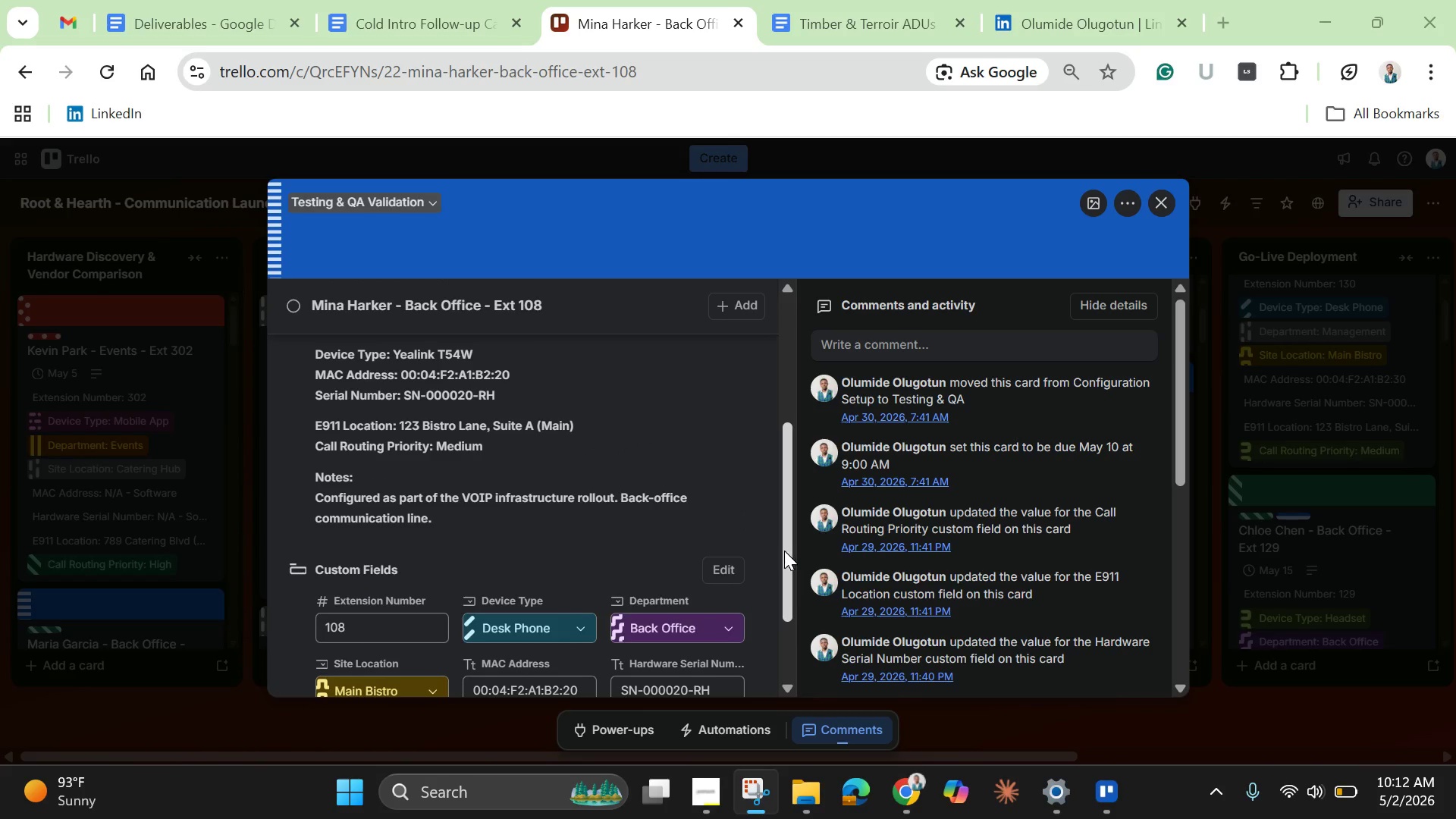 
left_click_drag(start_coordinate=[784, 551], to_coordinate=[786, 645])
 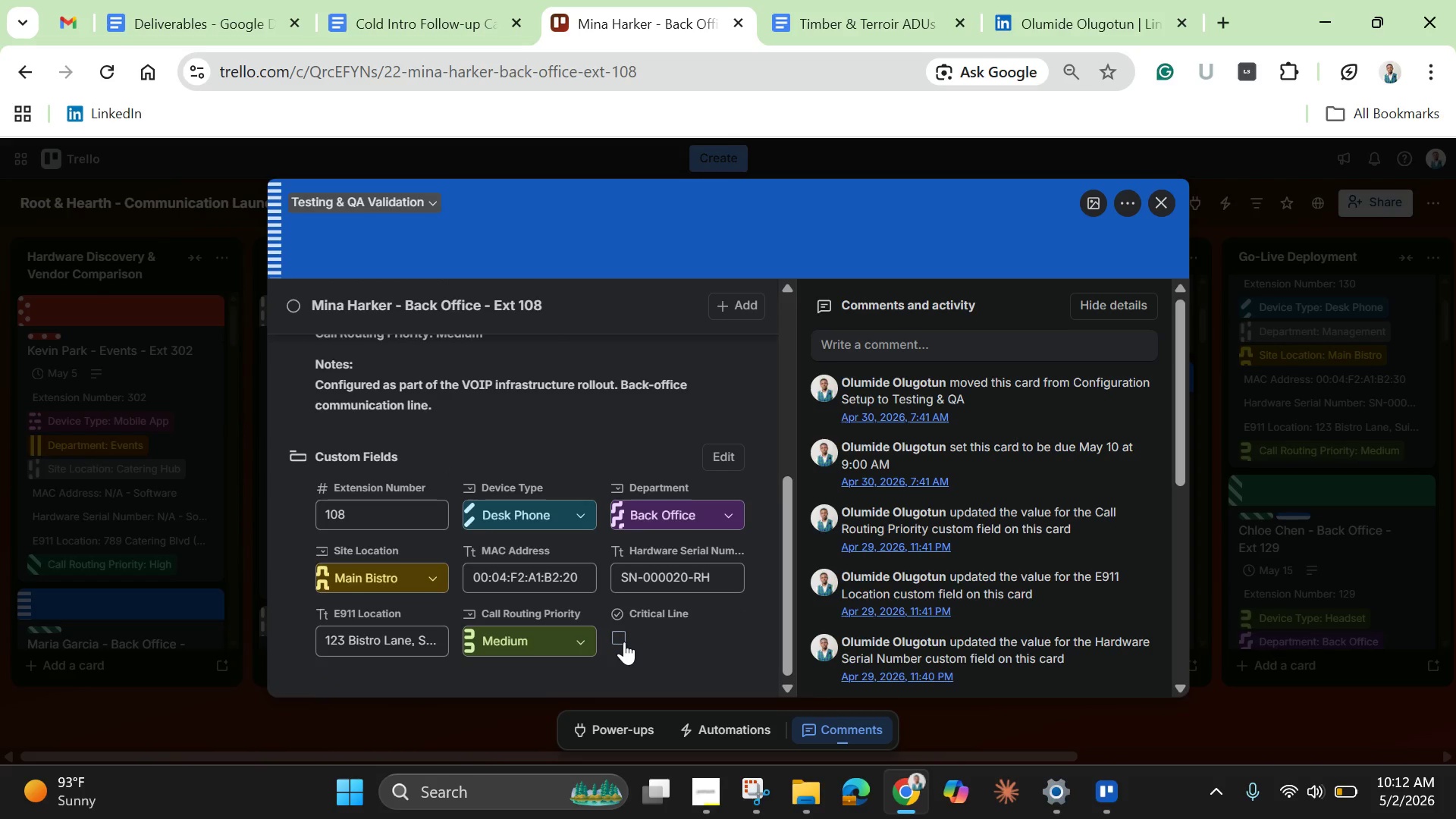 
left_click([624, 642])
 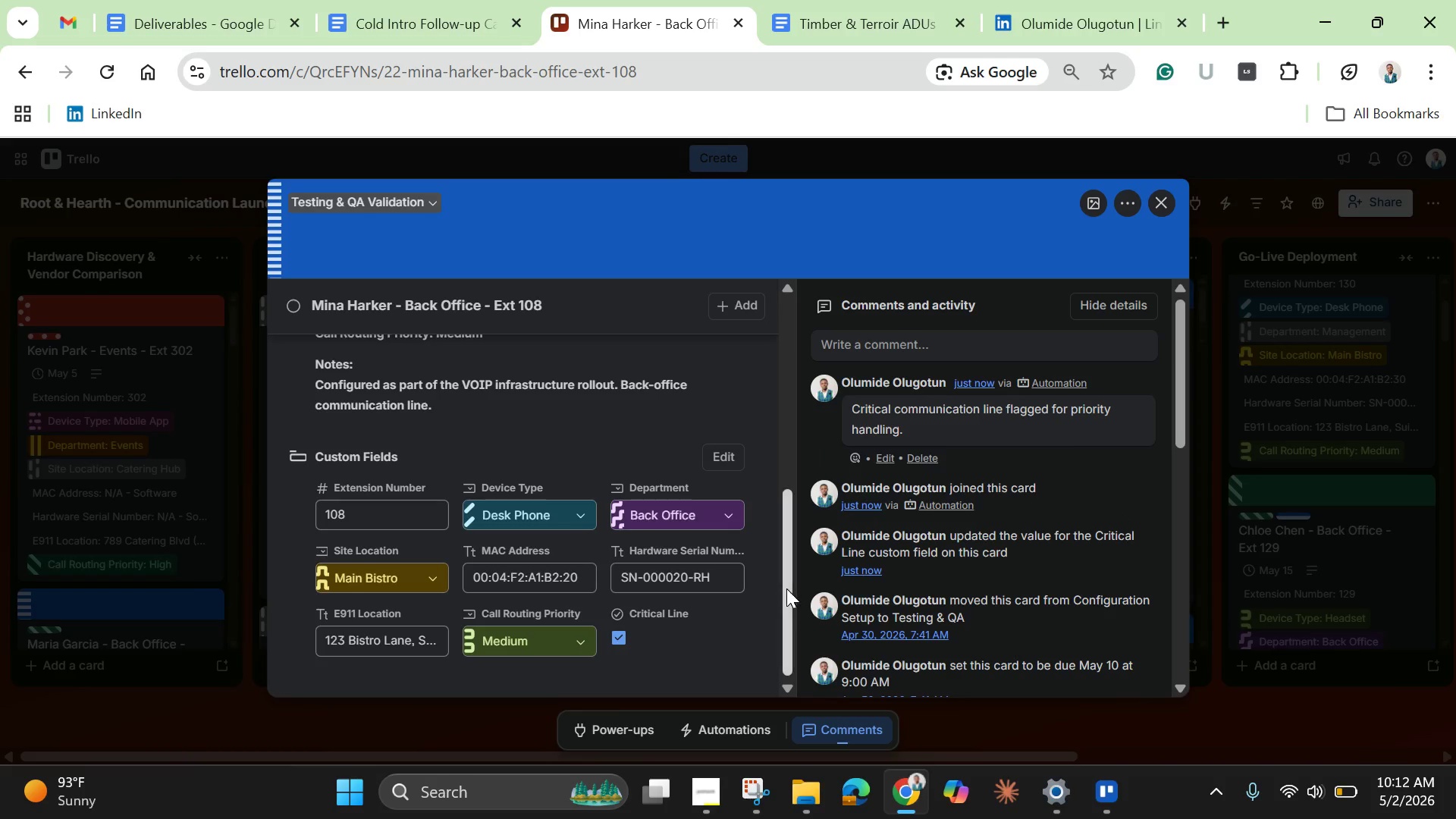 
left_click_drag(start_coordinate=[787, 588], to_coordinate=[788, 356])
 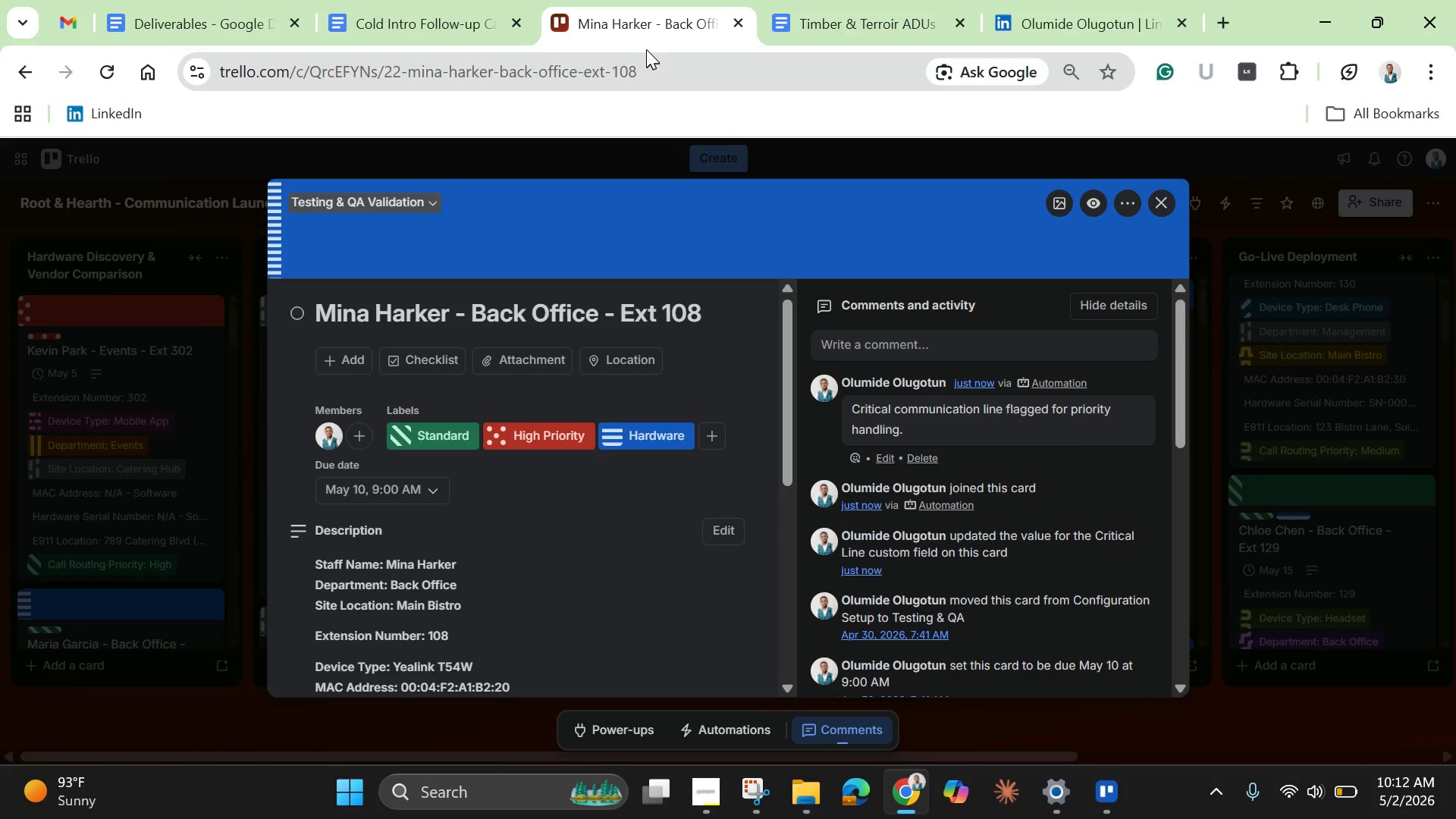 
wait(5.28)
 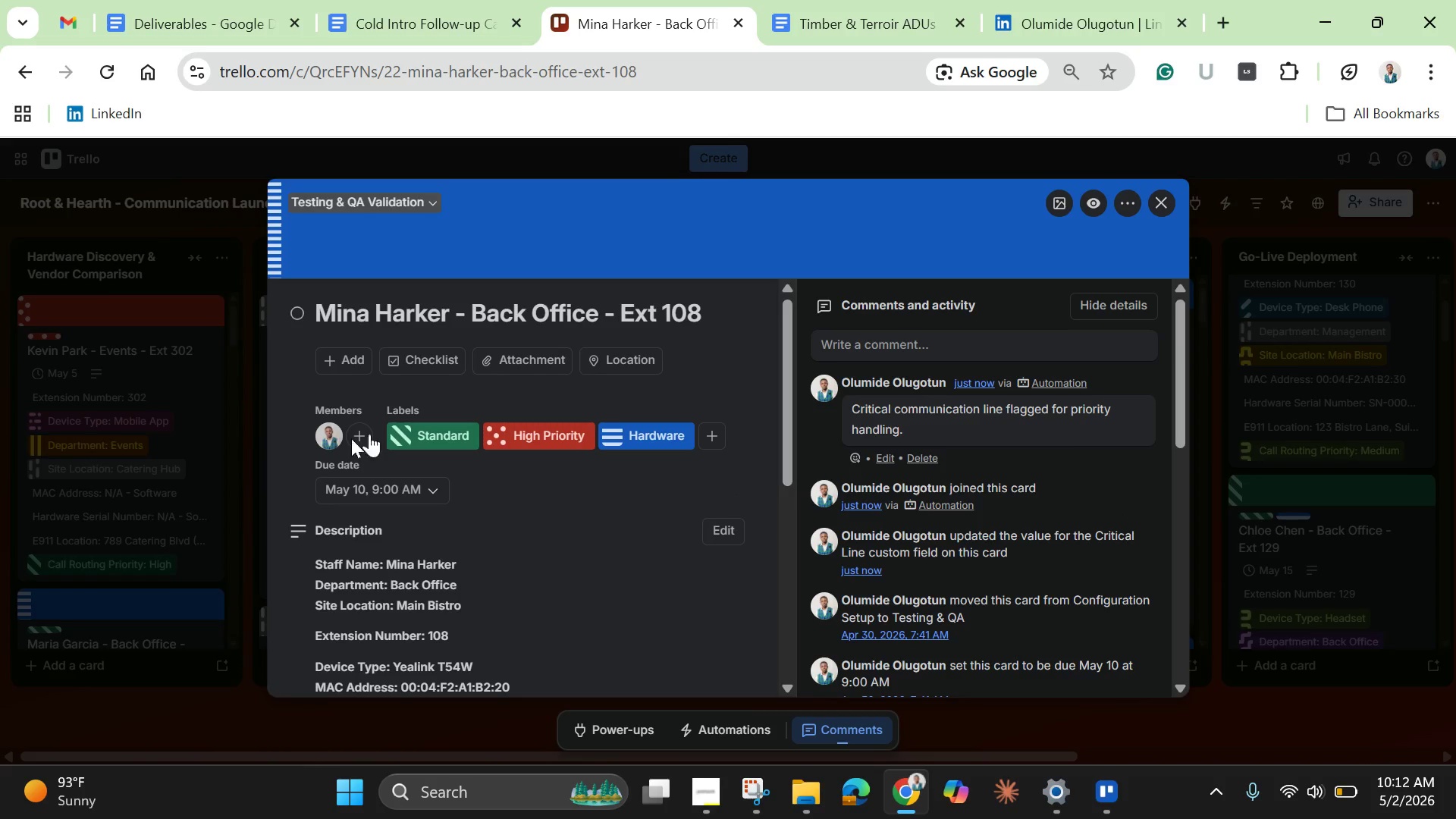 
left_click([651, 40])
 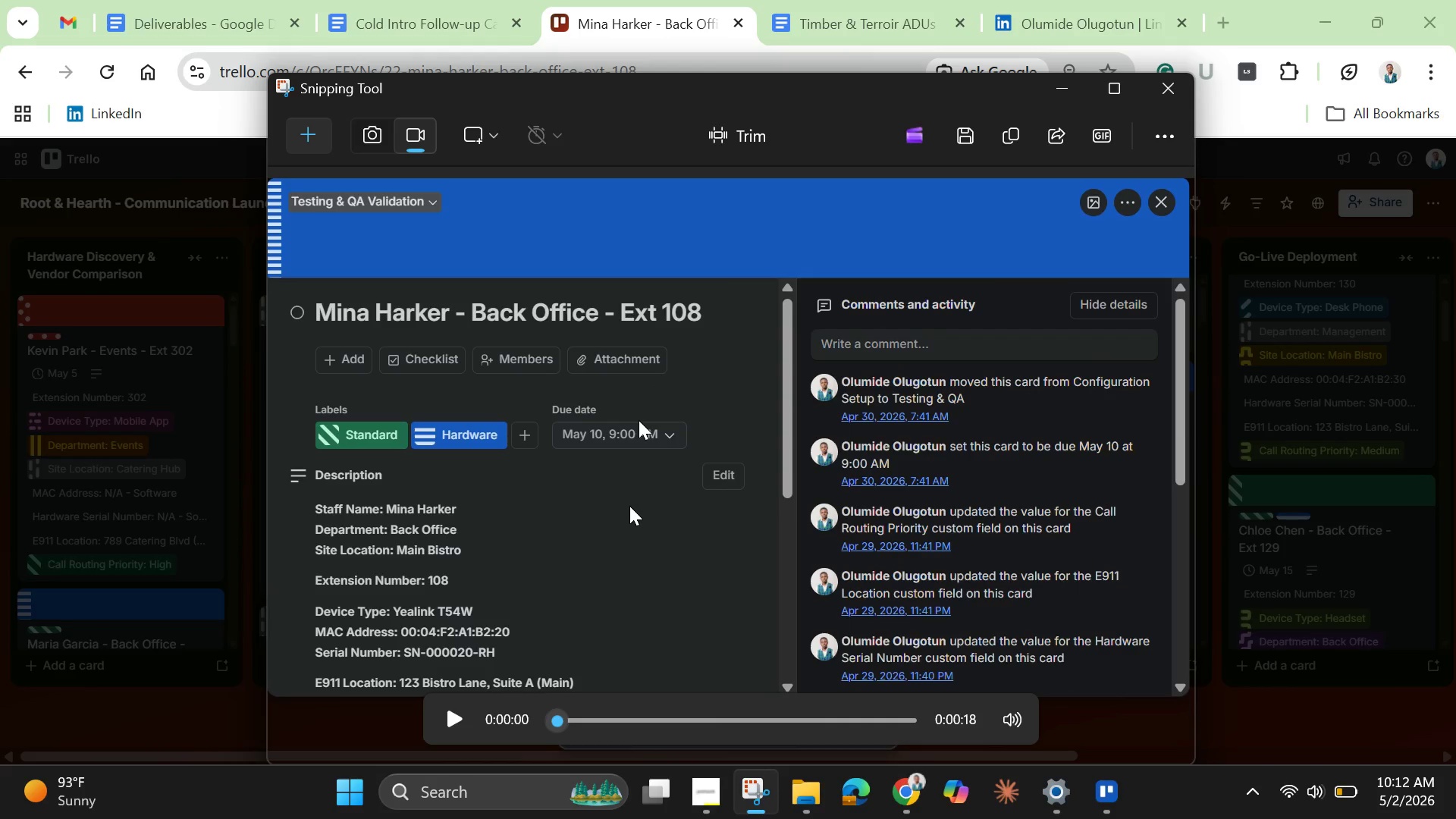 
scroll: coordinate [629, 507], scroll_direction: up, amount: 1.0
 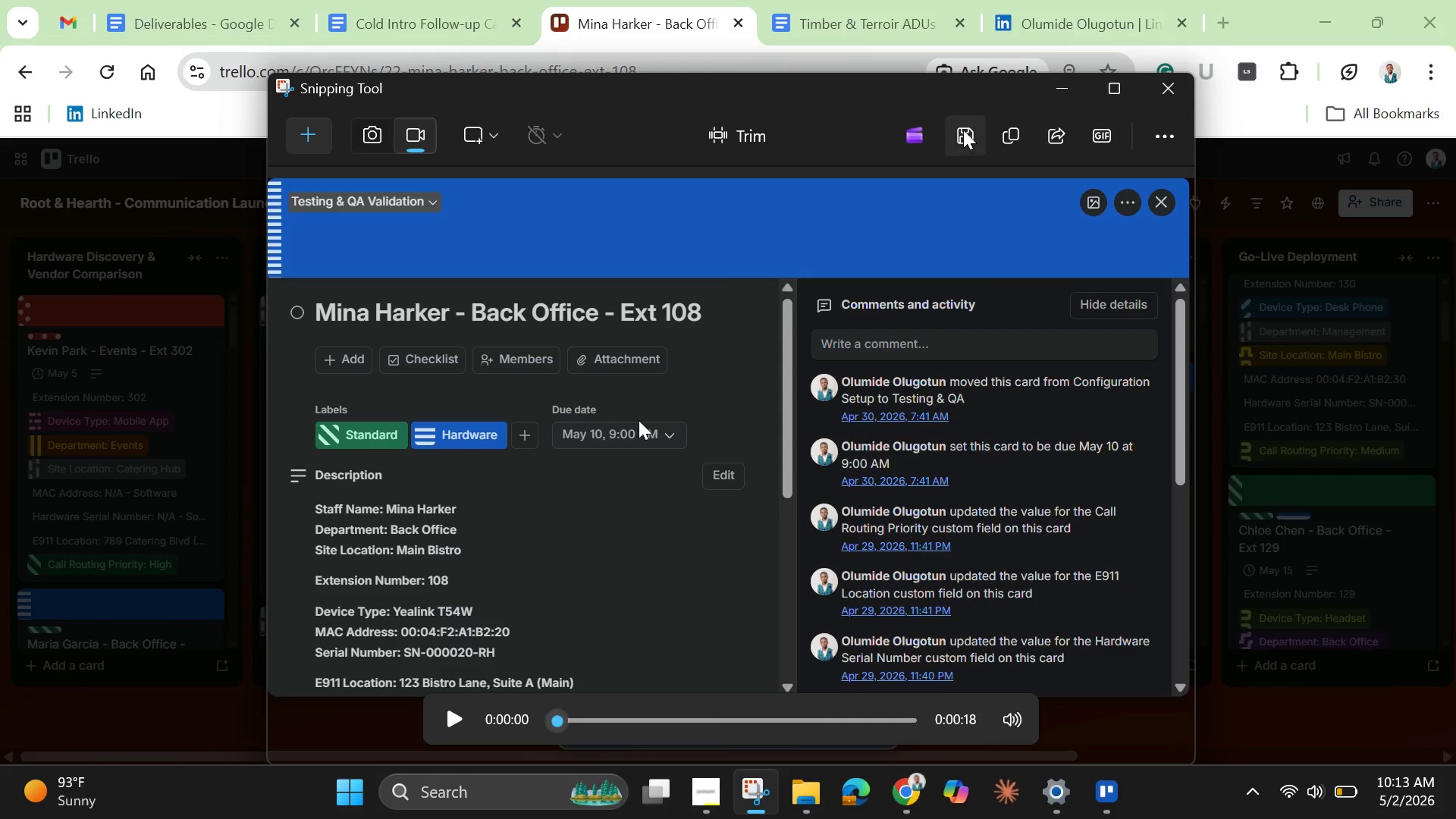 
left_click([967, 130])
 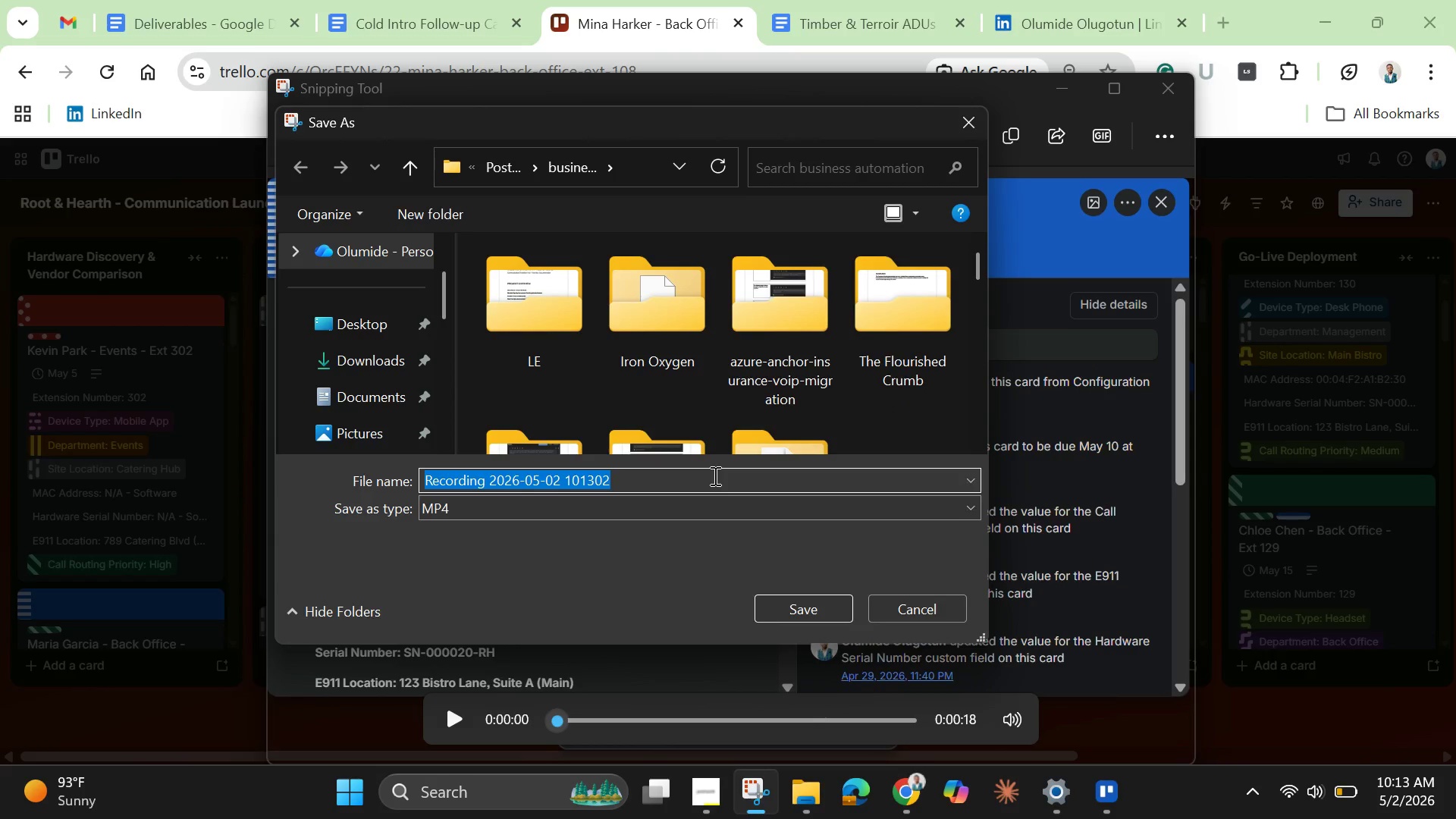 
key(Backspace)
type(Automation 2 Triggered )
 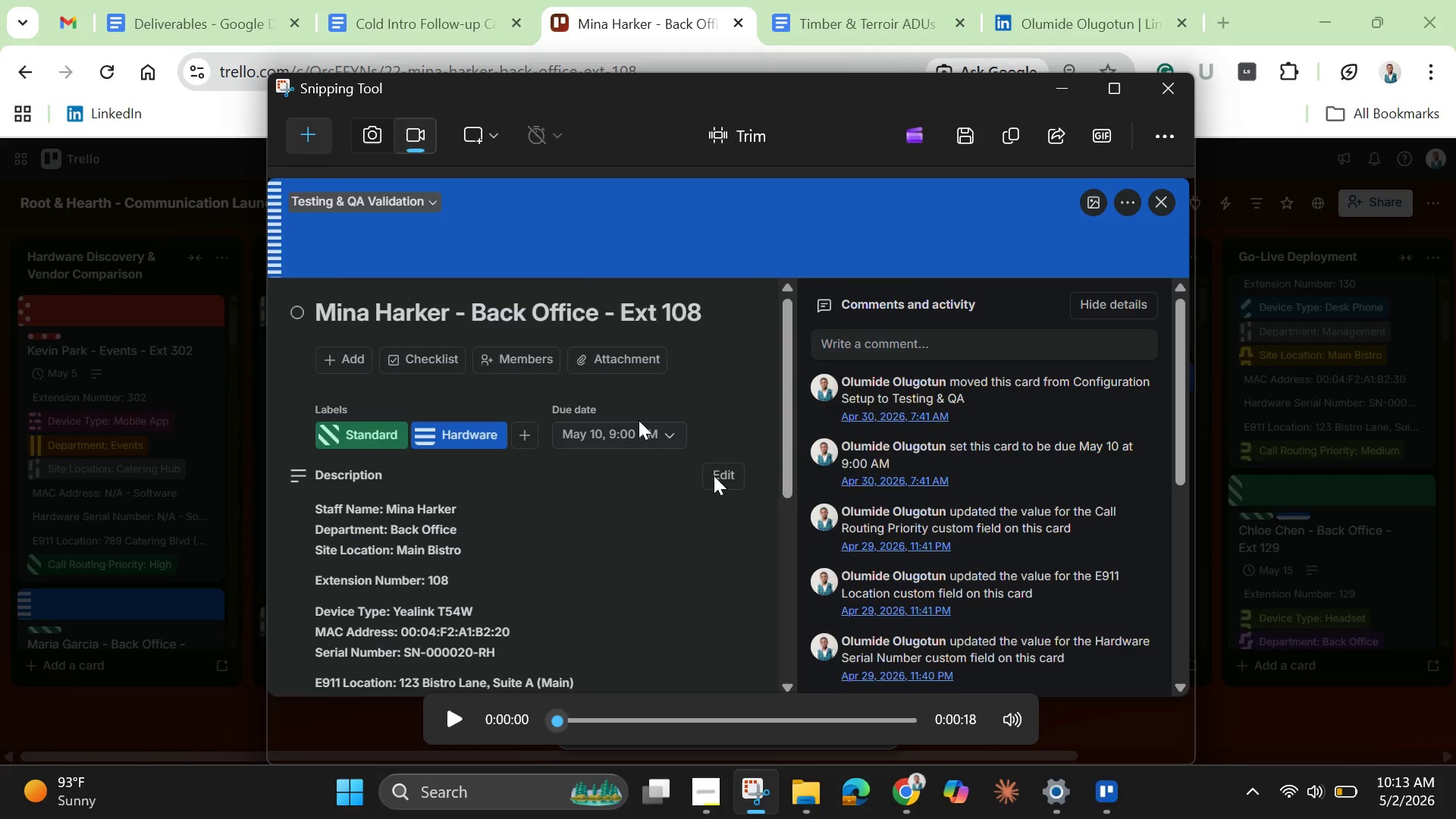 
key(Enter)
 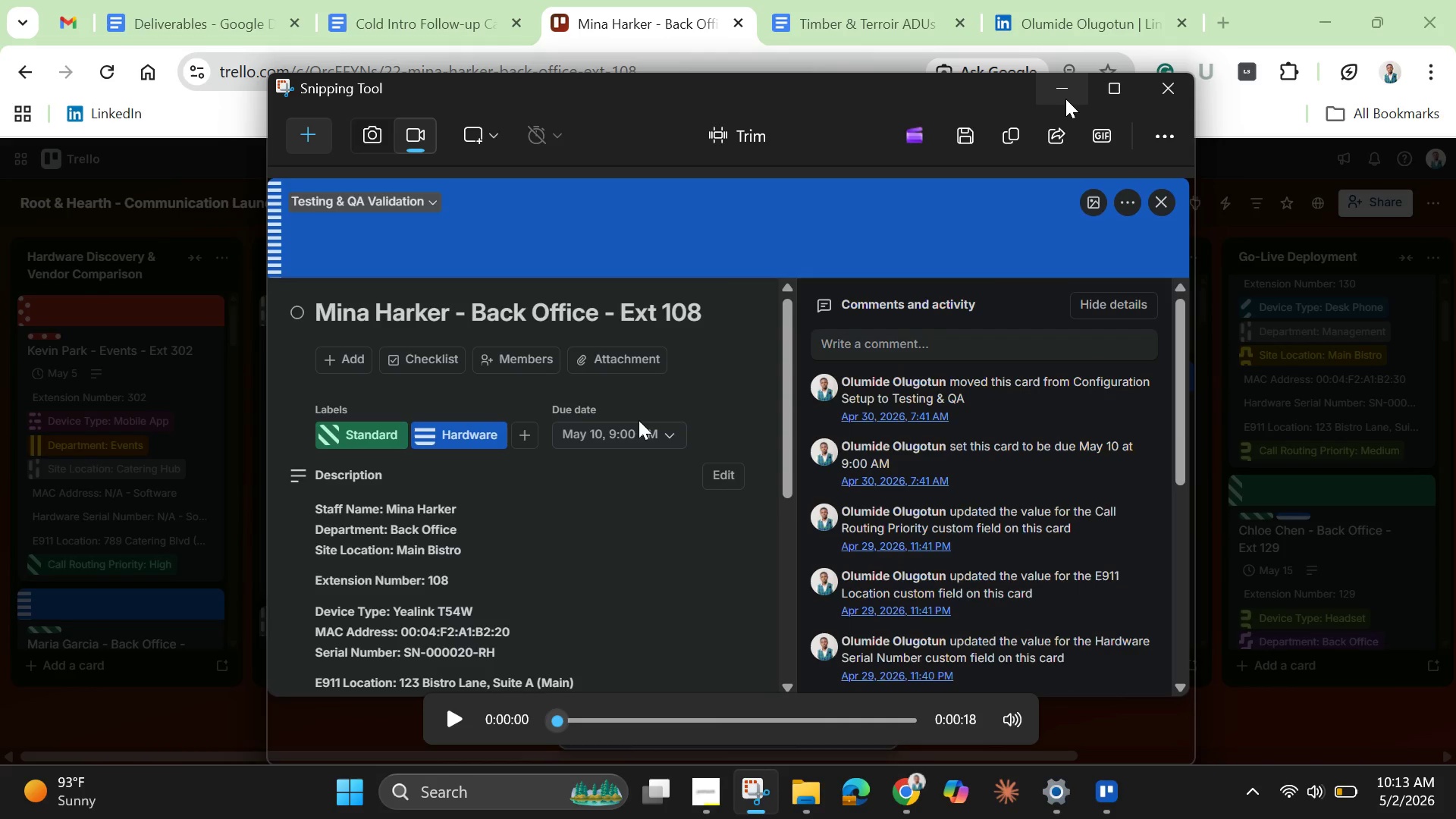 
left_click([1062, 93])
 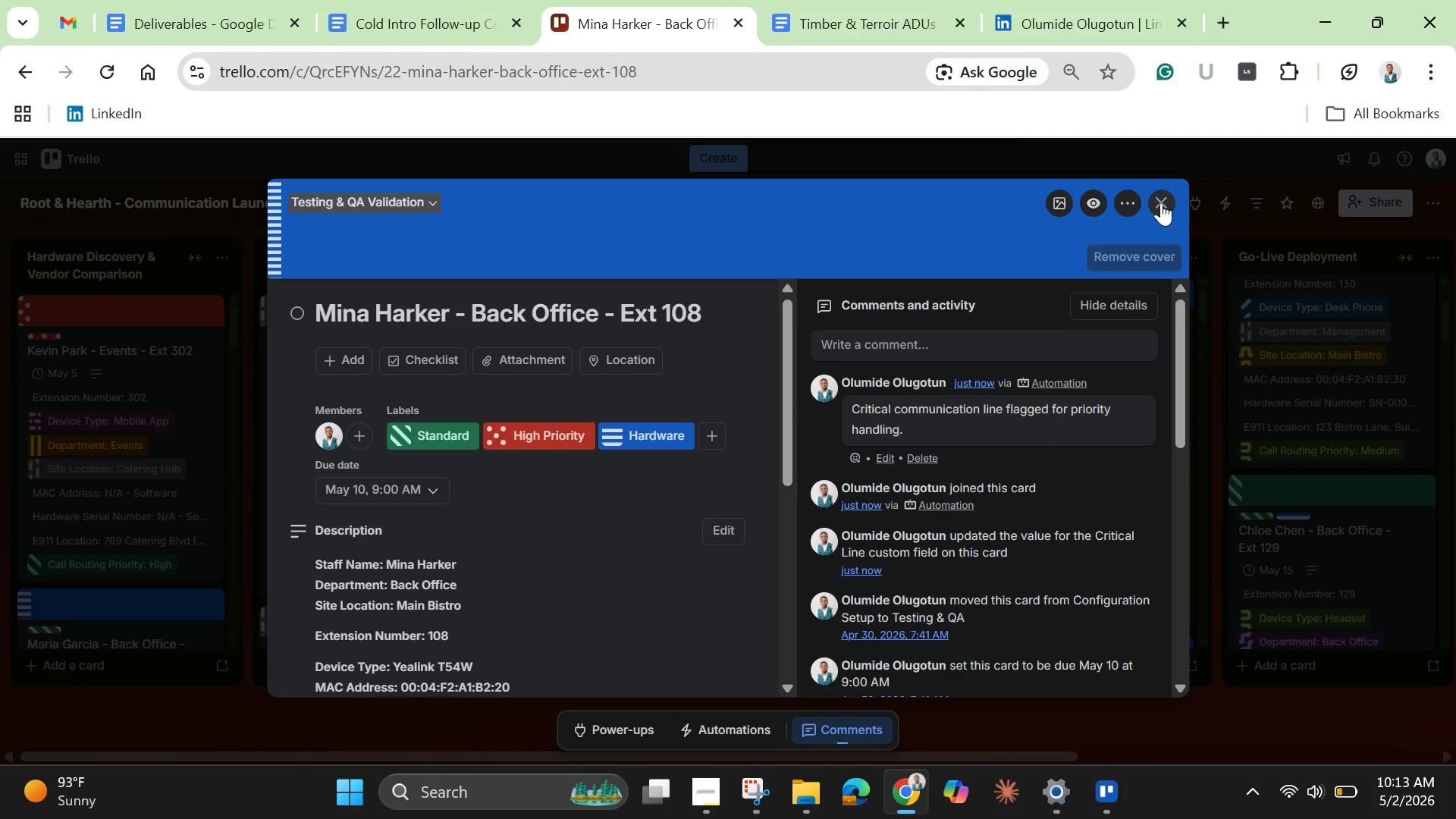 
left_click([1161, 202])
 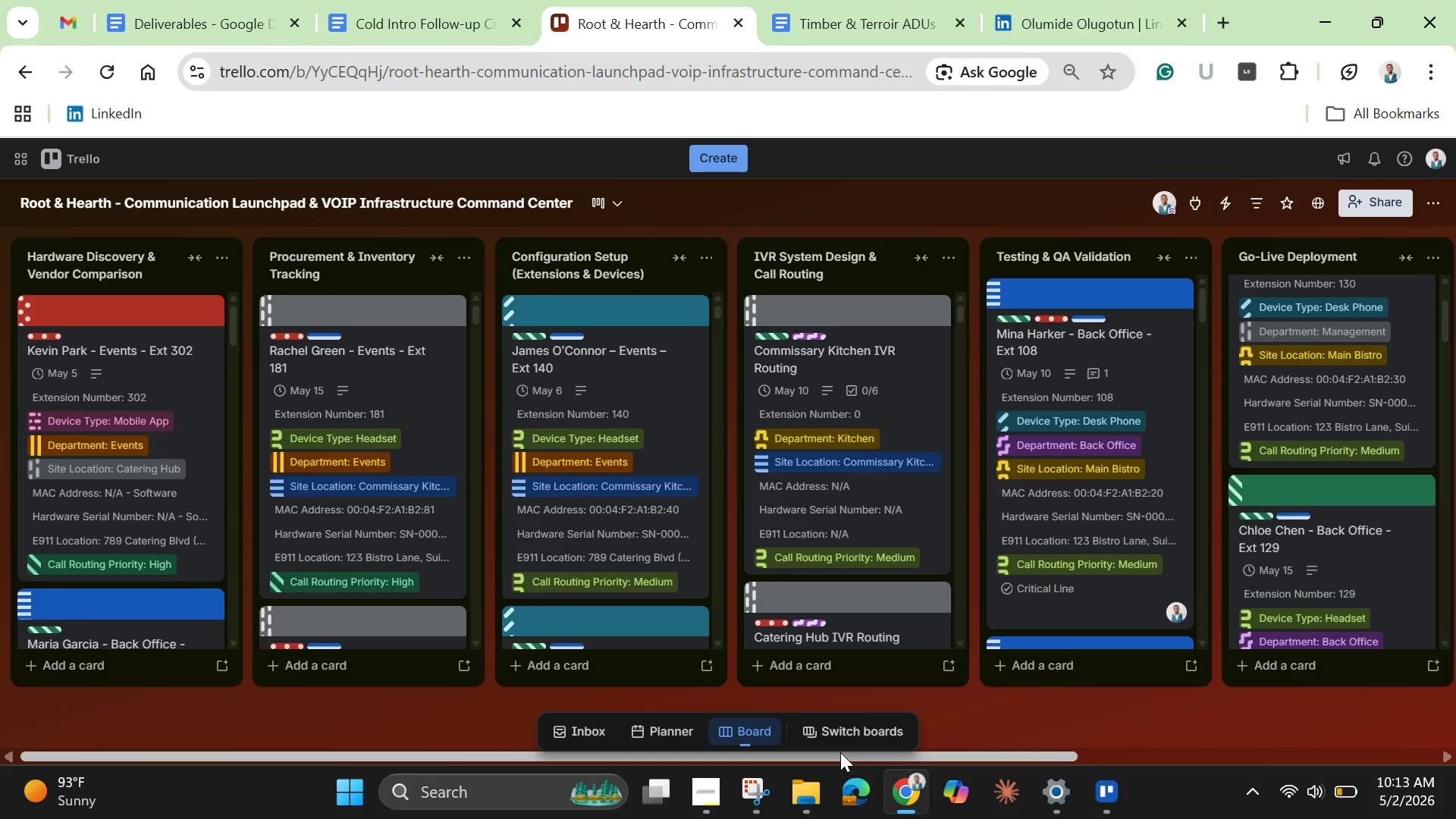 
left_click_drag(start_coordinate=[839, 752], to_coordinate=[1370, 751])
 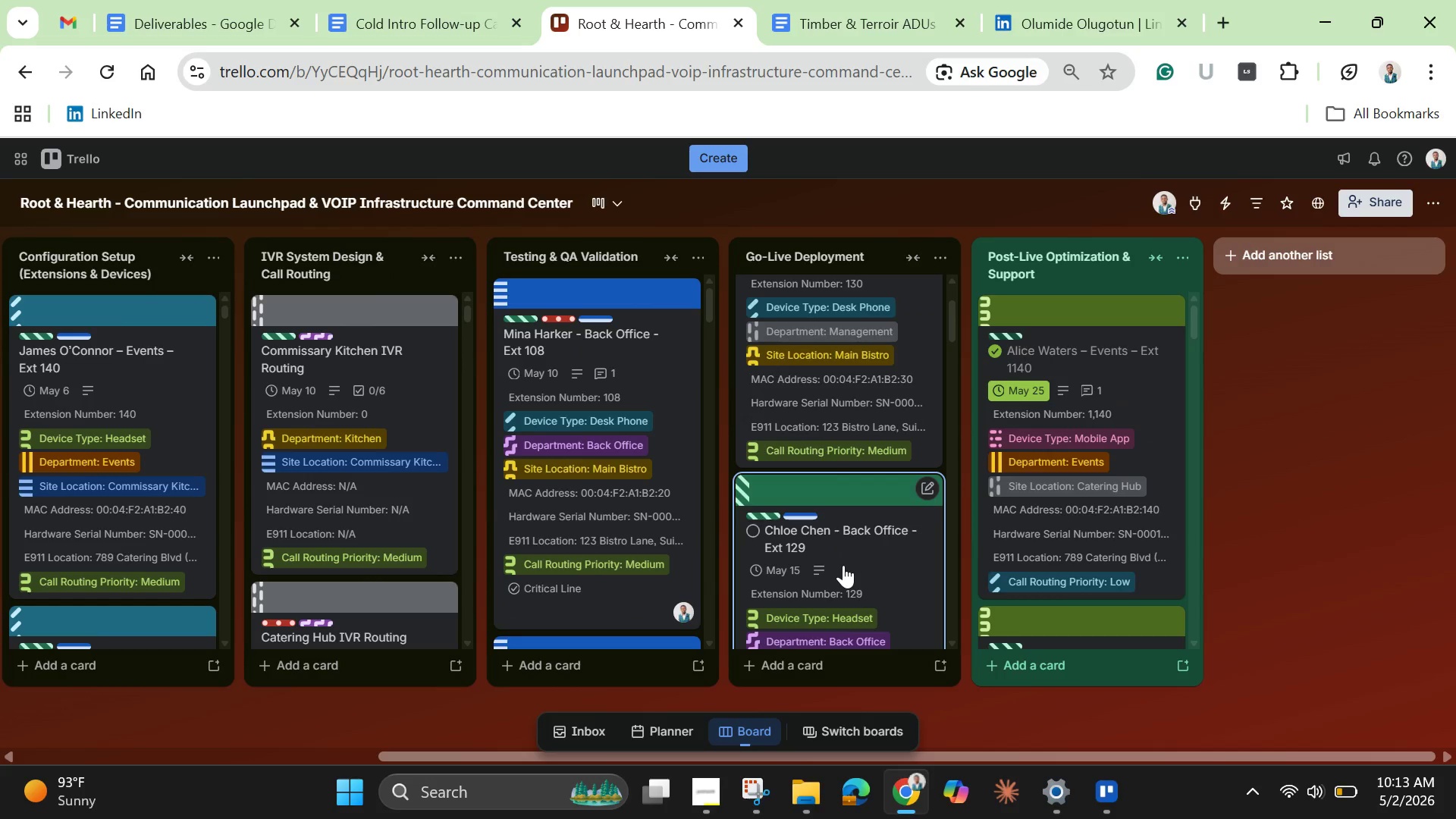 
left_click([843, 565])
 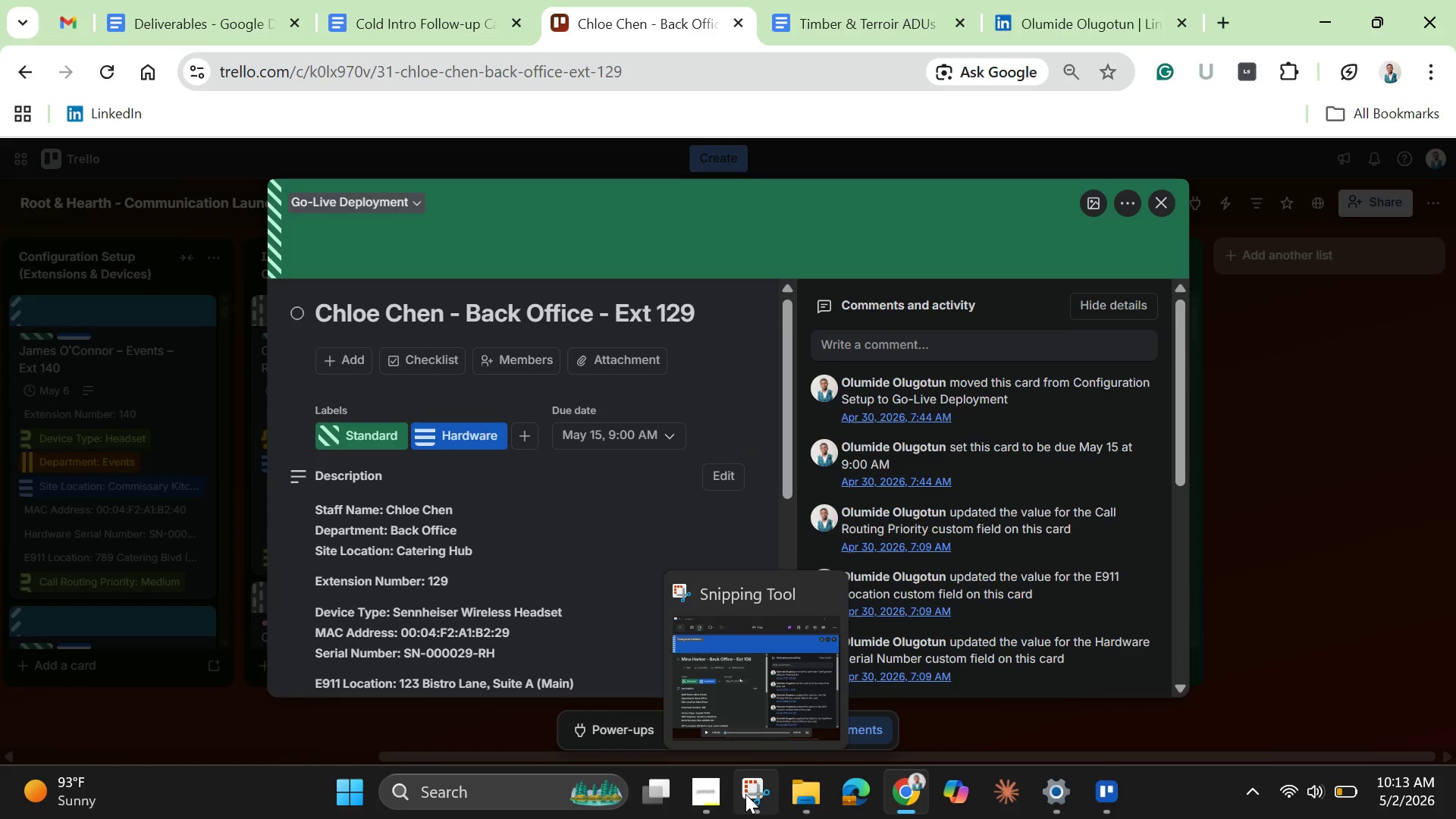 
wait(11.72)
 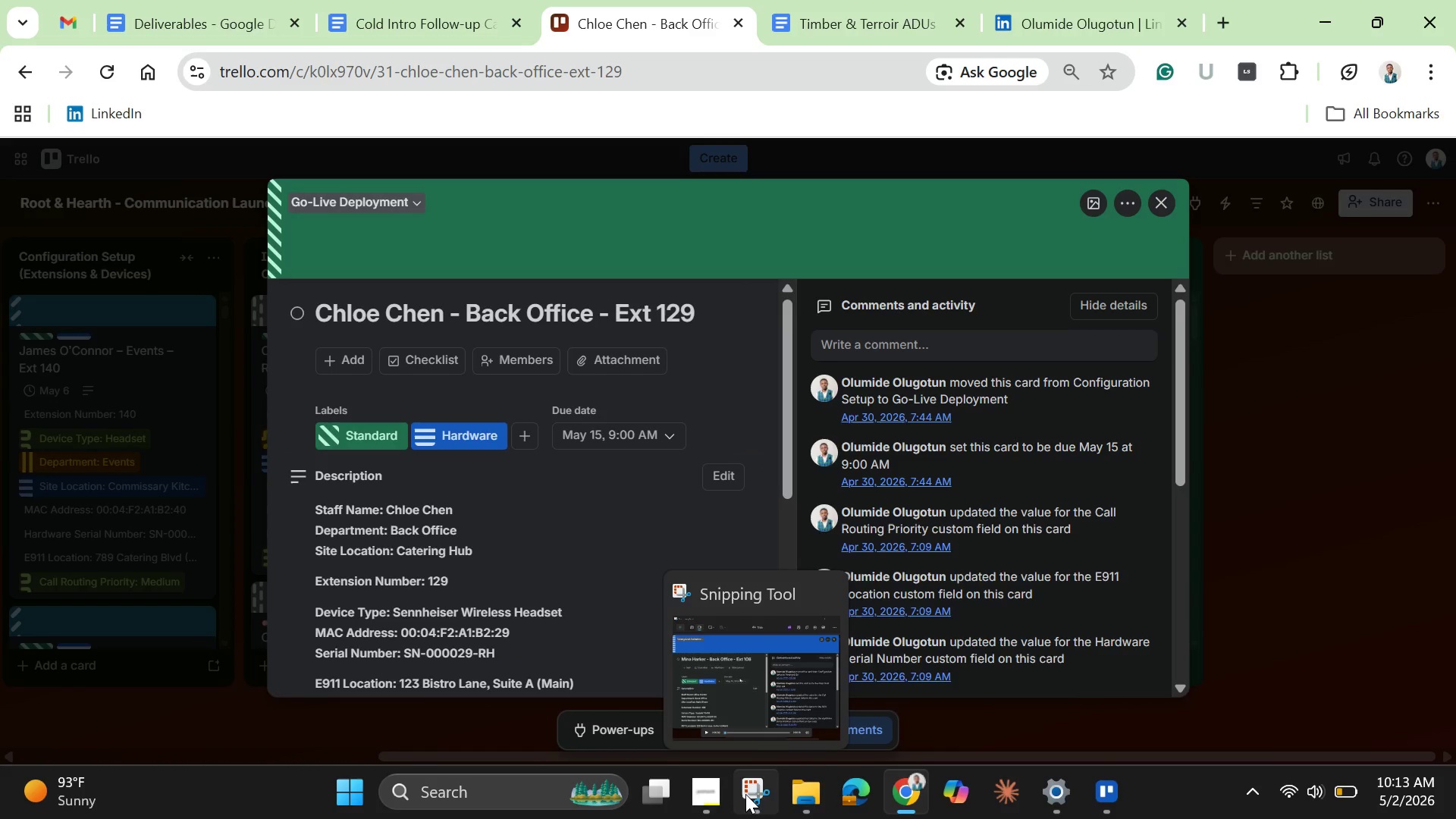 
left_click([753, 792])
 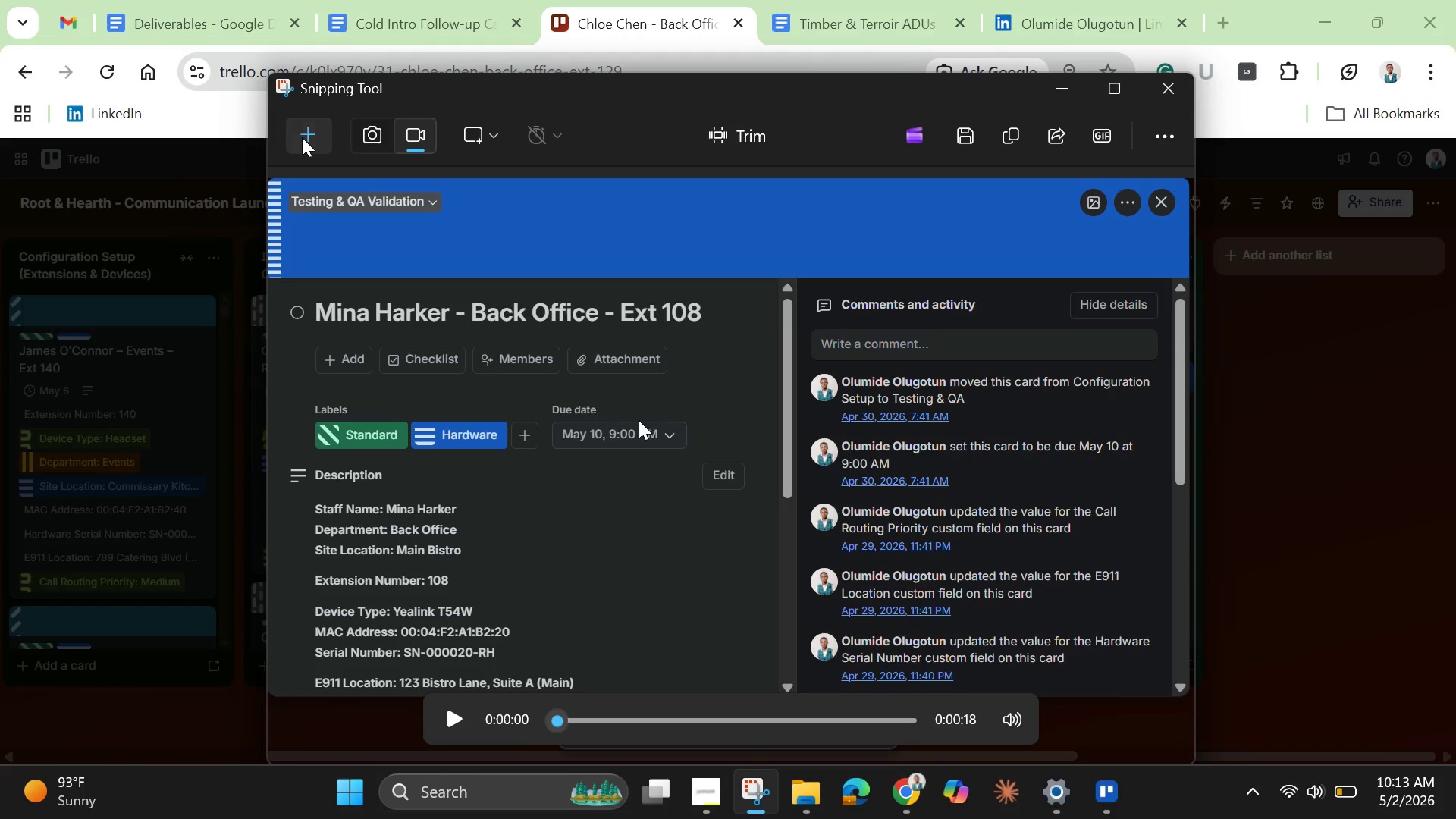 
left_click([302, 137])
 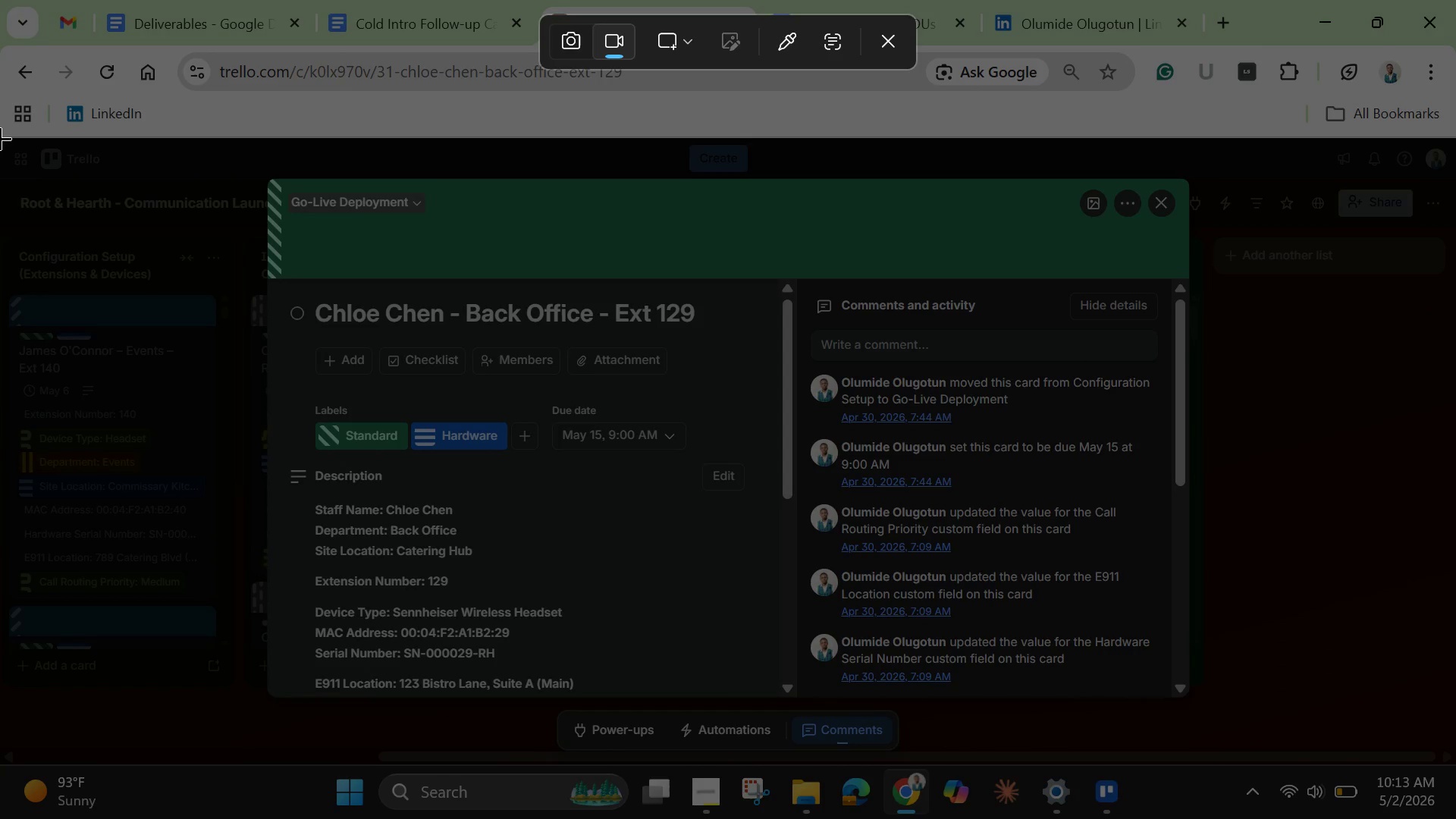 
left_click_drag(start_coordinate=[0, 138], to_coordinate=[1455, 766])
 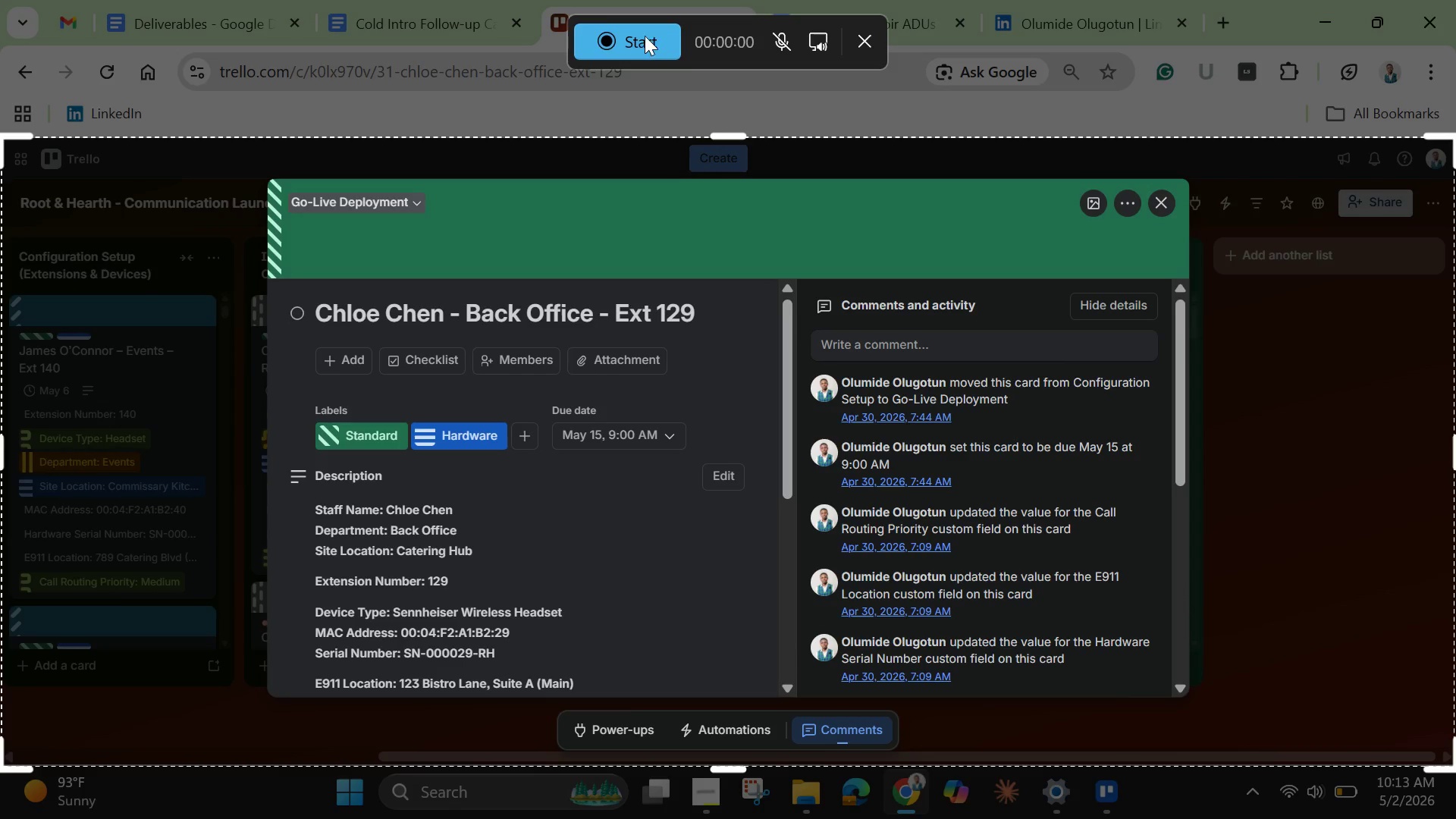 
left_click([645, 36])
 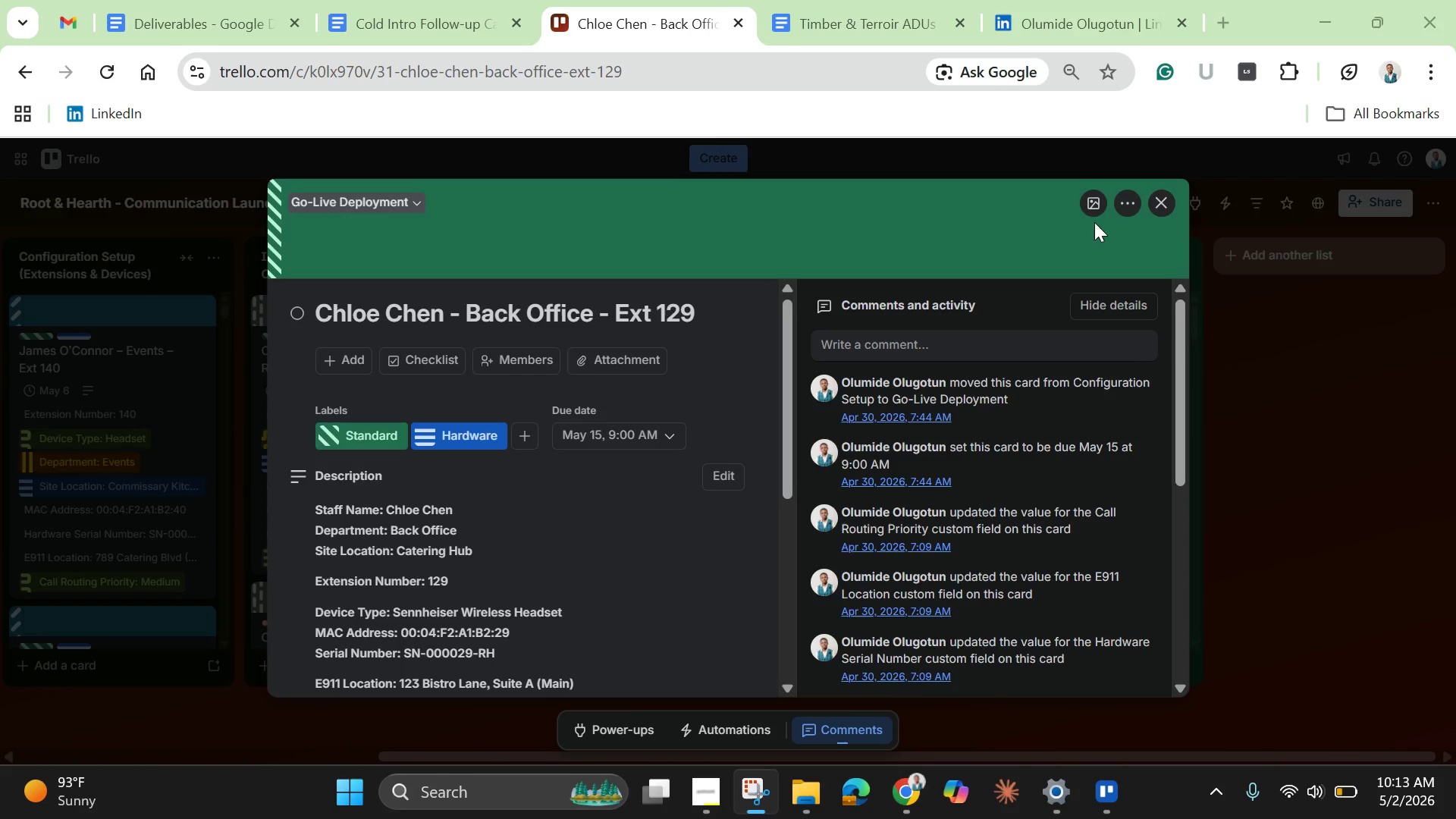 
wait(7.2)
 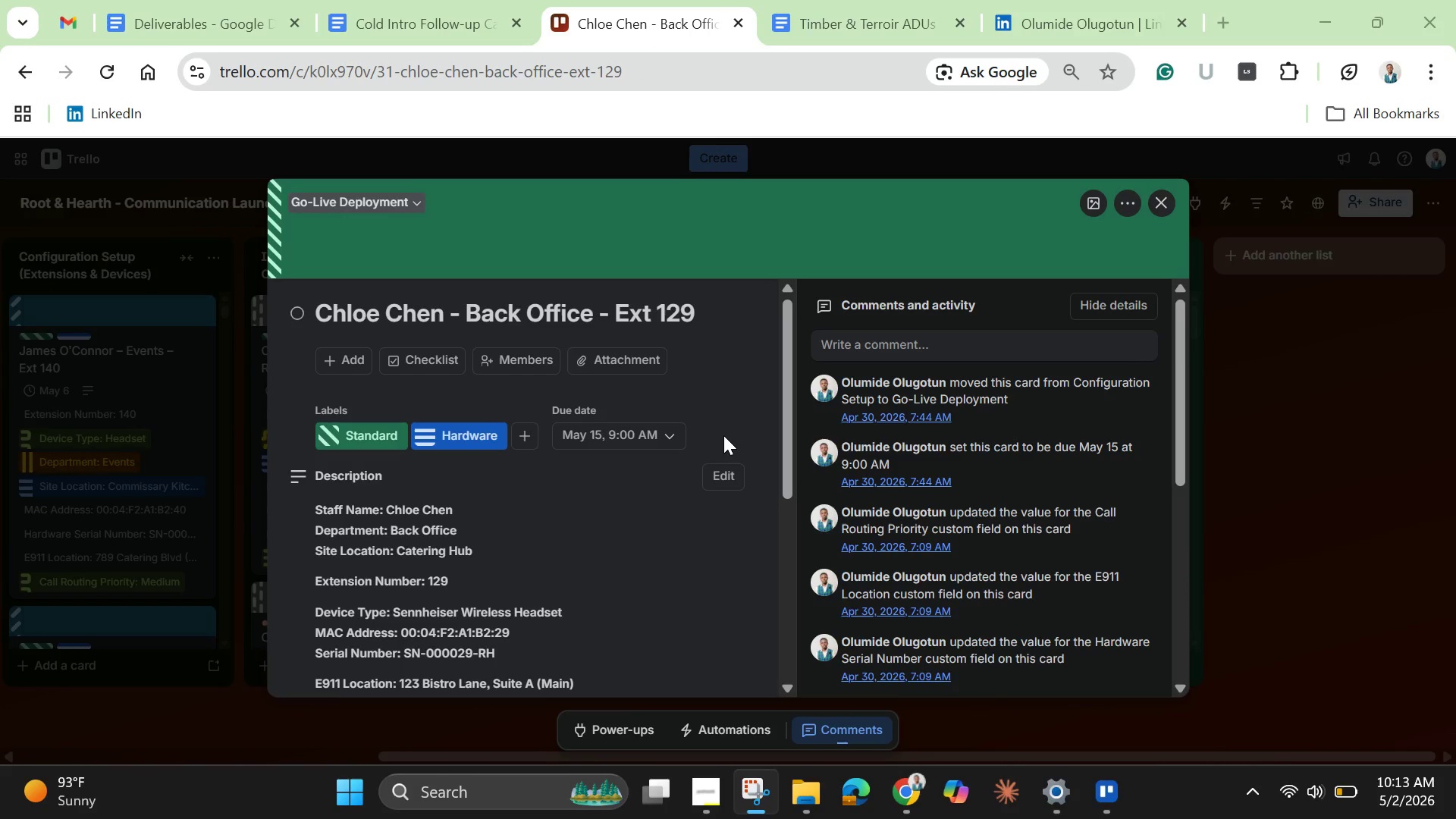 
scroll: coordinate [686, 416], scroll_direction: none, amount: 0.0
 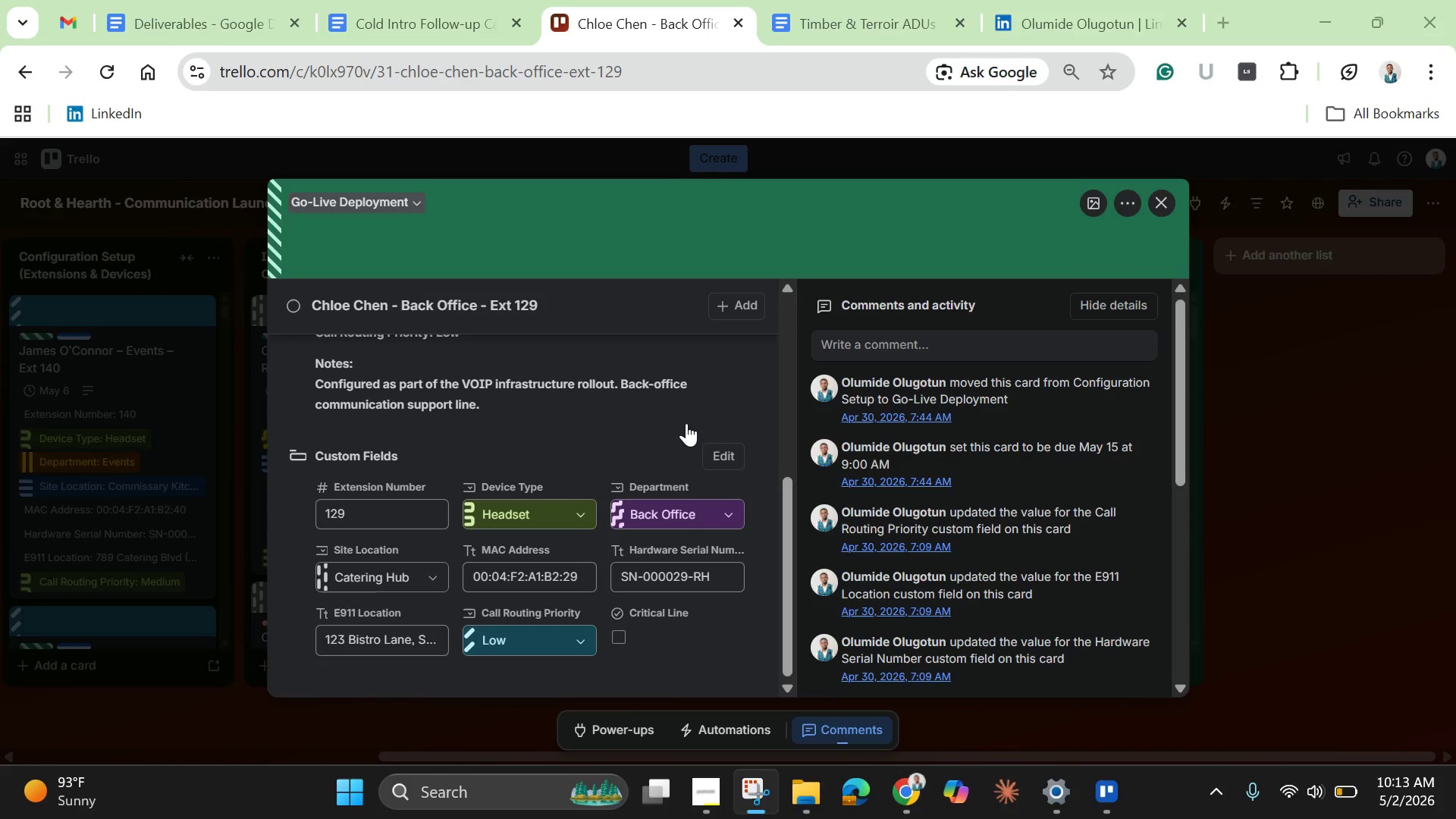 
scroll: coordinate [686, 423], scroll_direction: down, amount: 4.0
 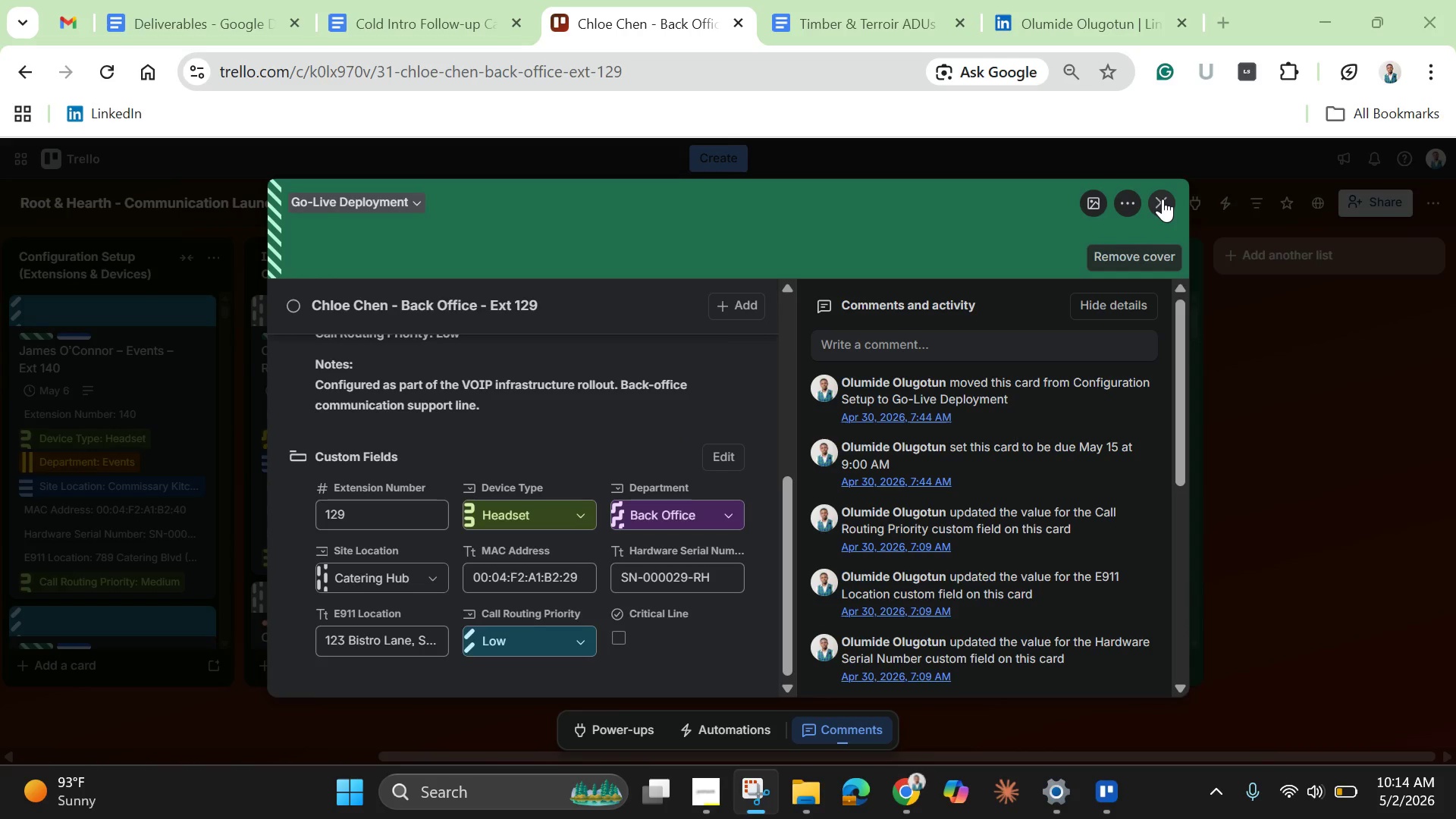 
left_click([1163, 199])
 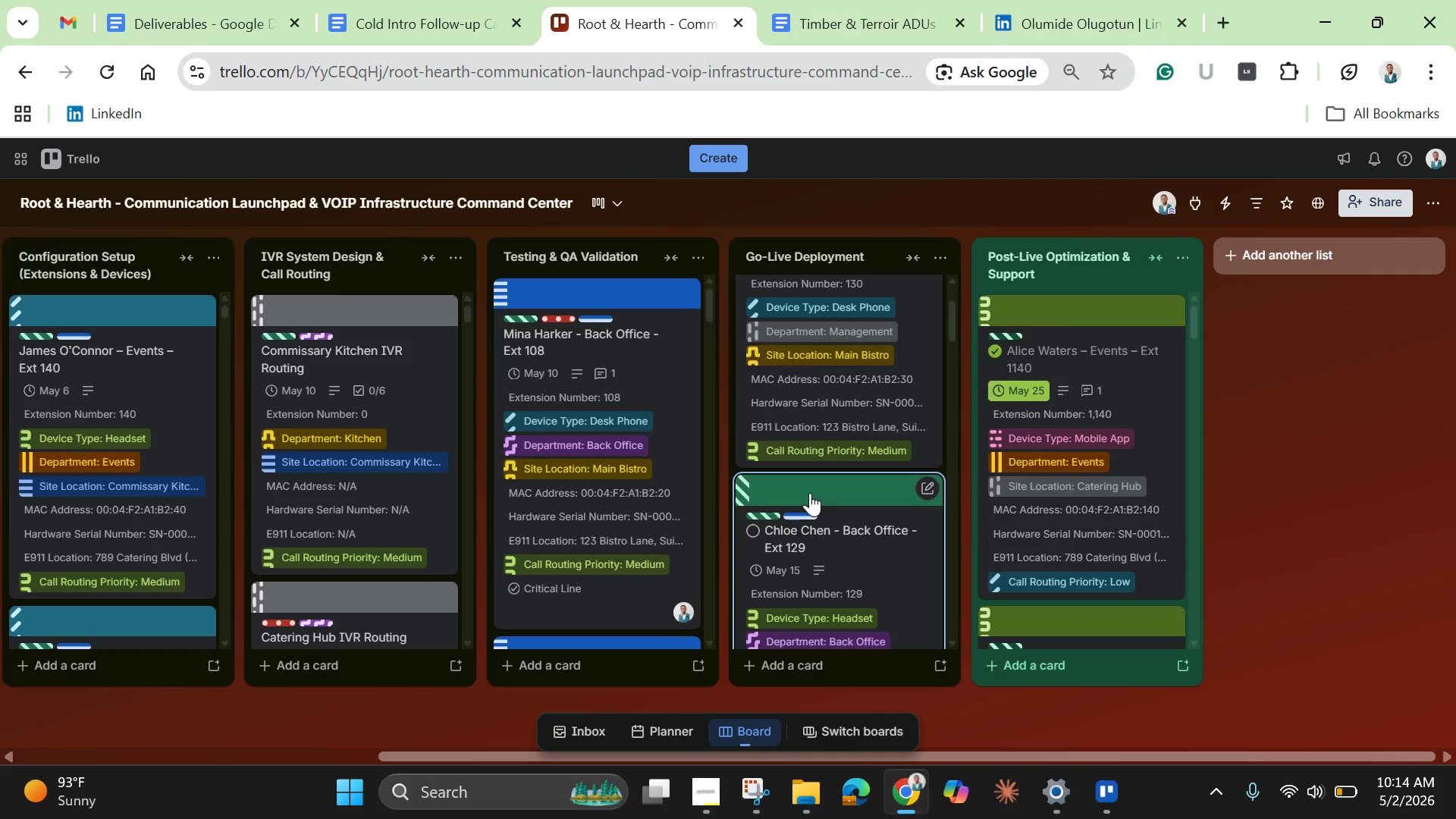 
left_click_drag(start_coordinate=[810, 493], to_coordinate=[1059, 385])
 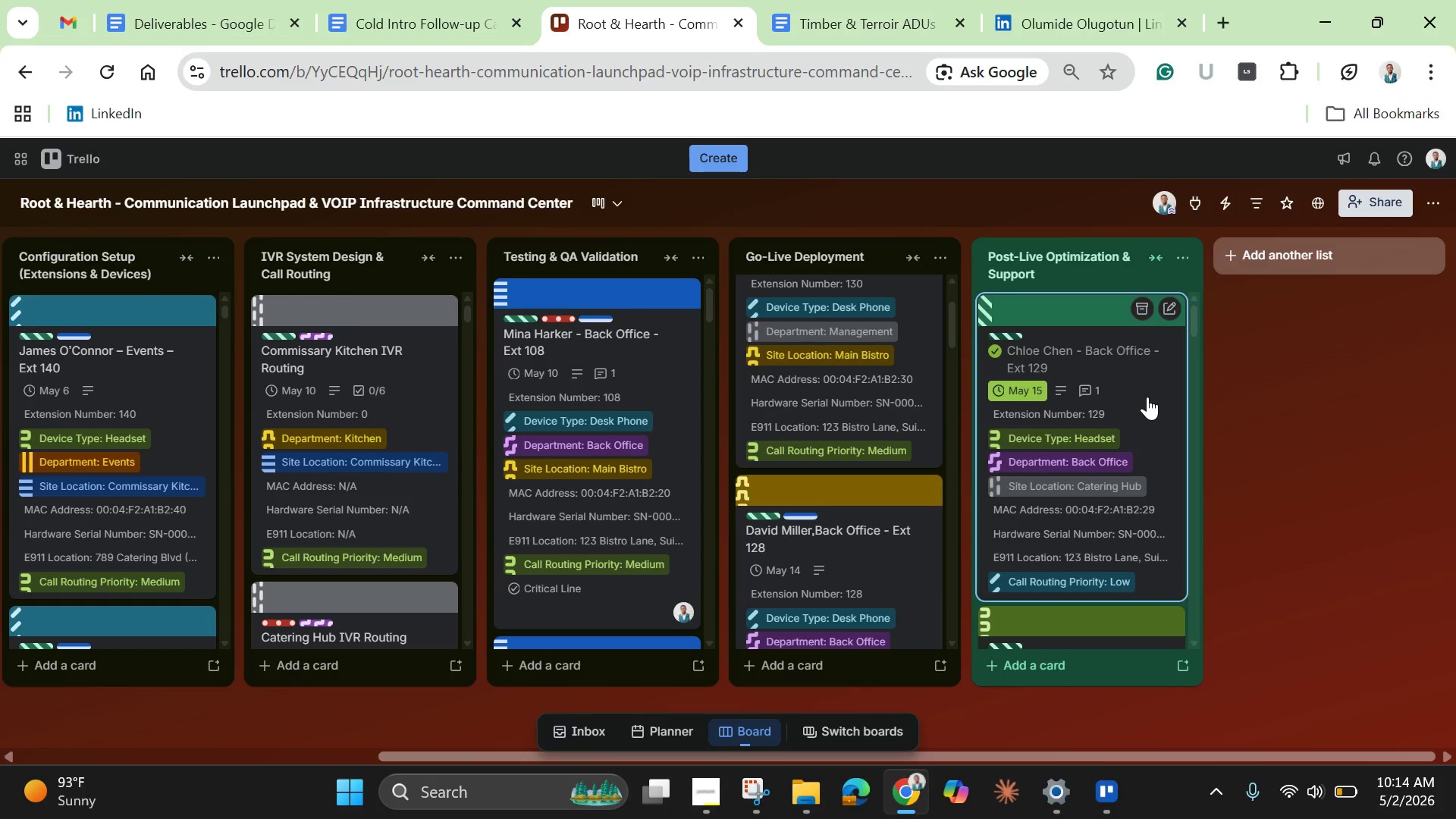 
wait(7.78)
 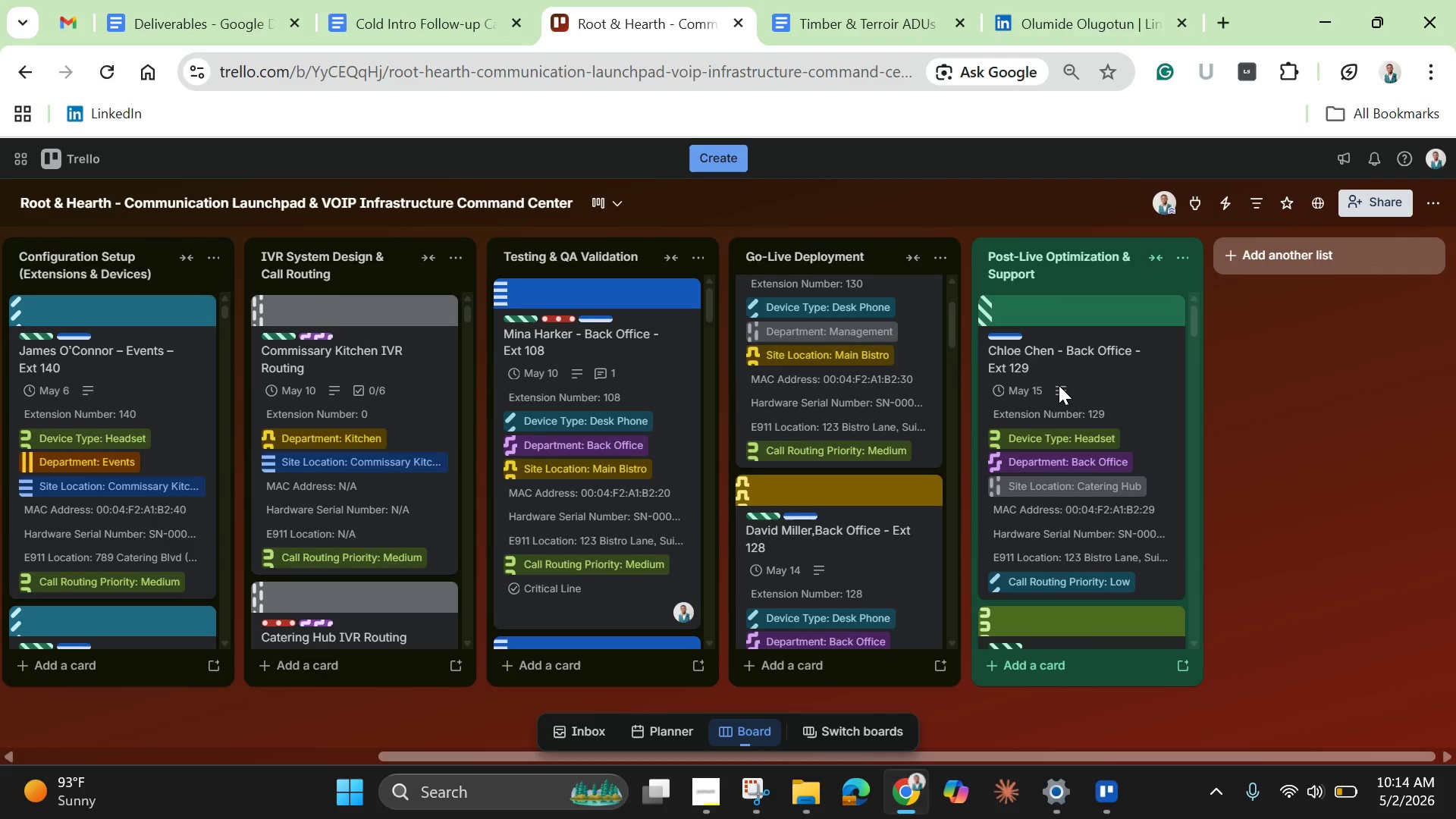 
left_click([1147, 395])
 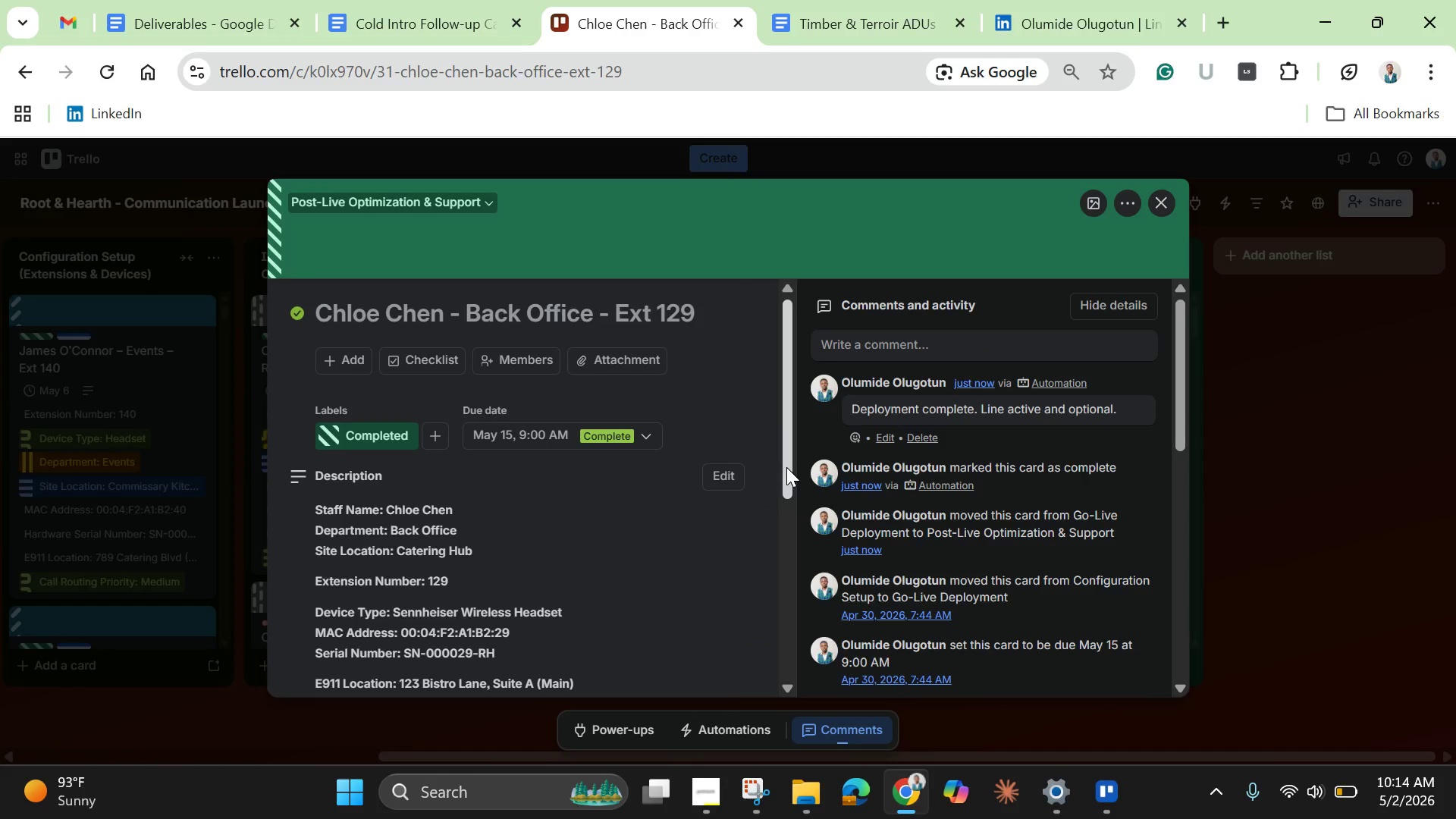 
left_click_drag(start_coordinate=[786, 472], to_coordinate=[770, 450])
 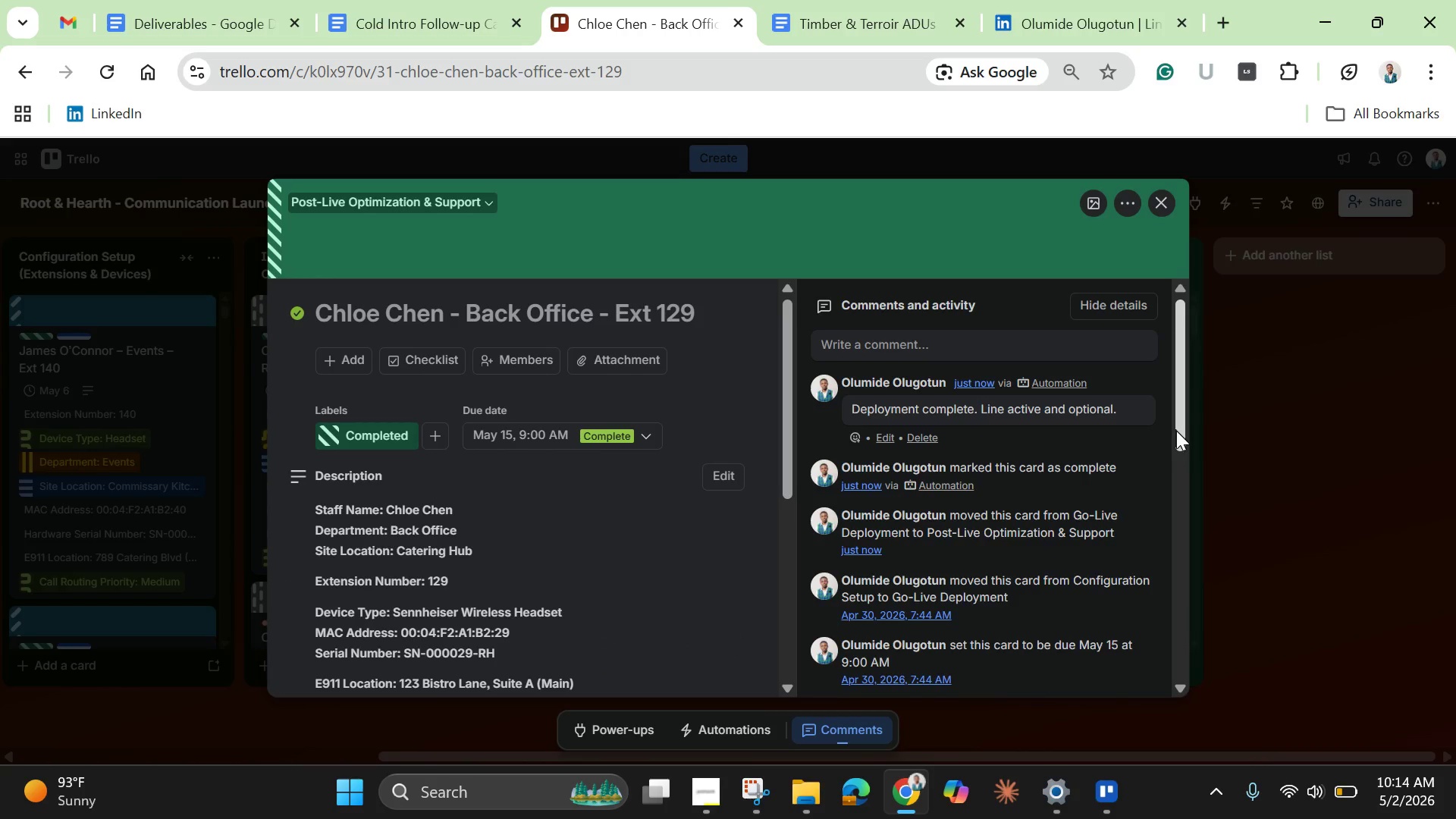 
left_click_drag(start_coordinate=[1175, 429], to_coordinate=[1185, 500])
 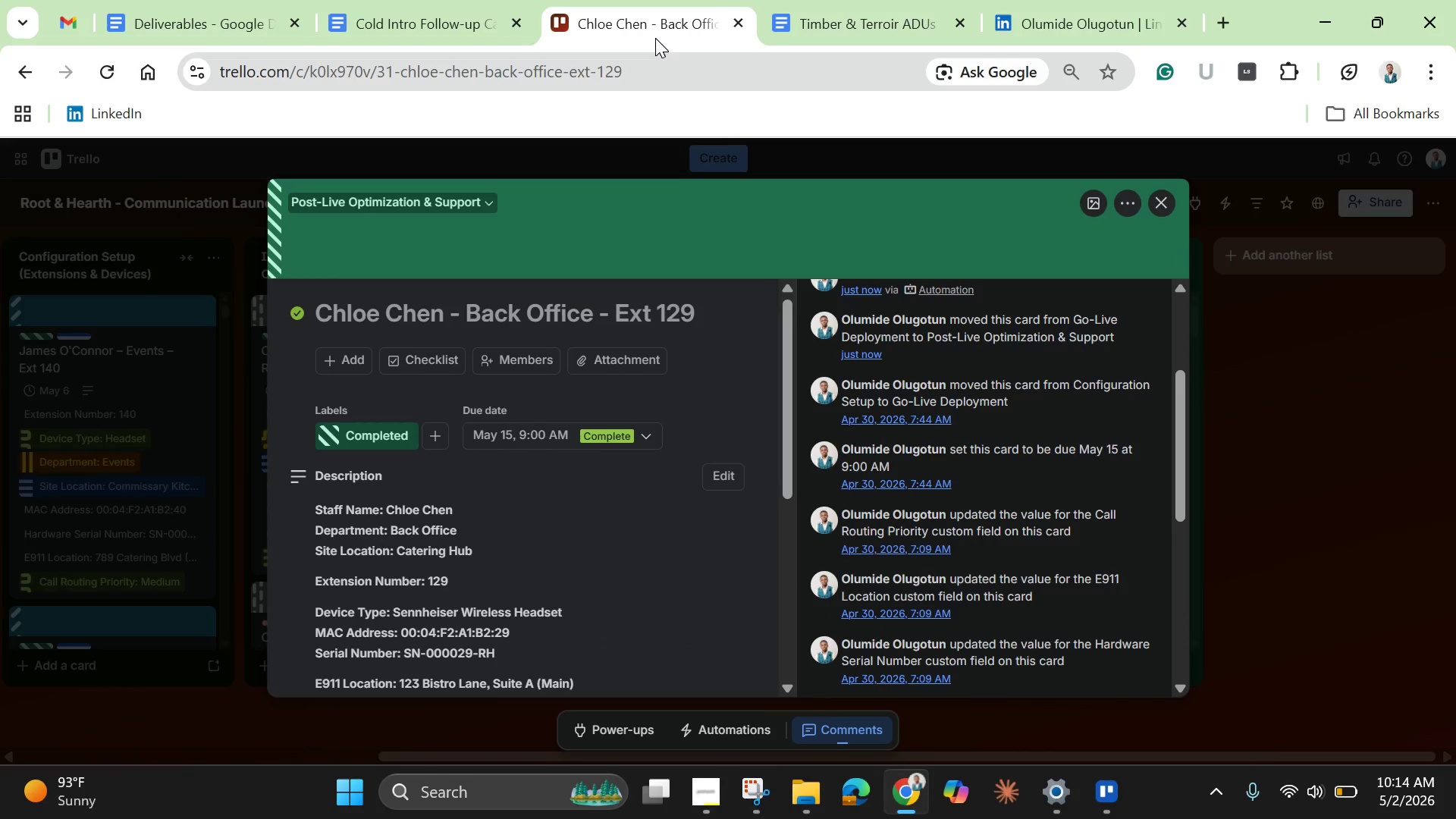 
left_click([655, 38])
 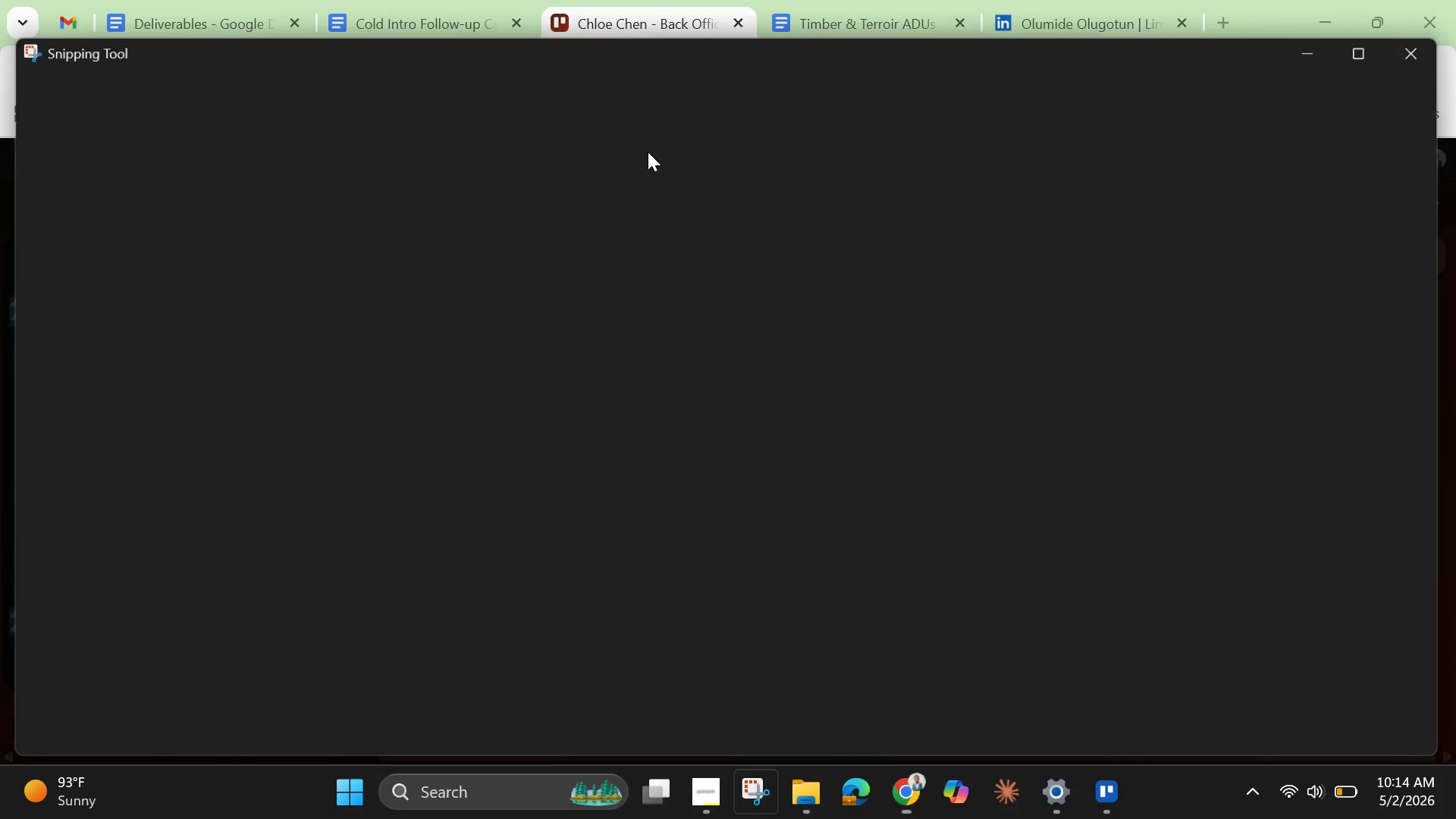 
mouse_move([663, 169])
 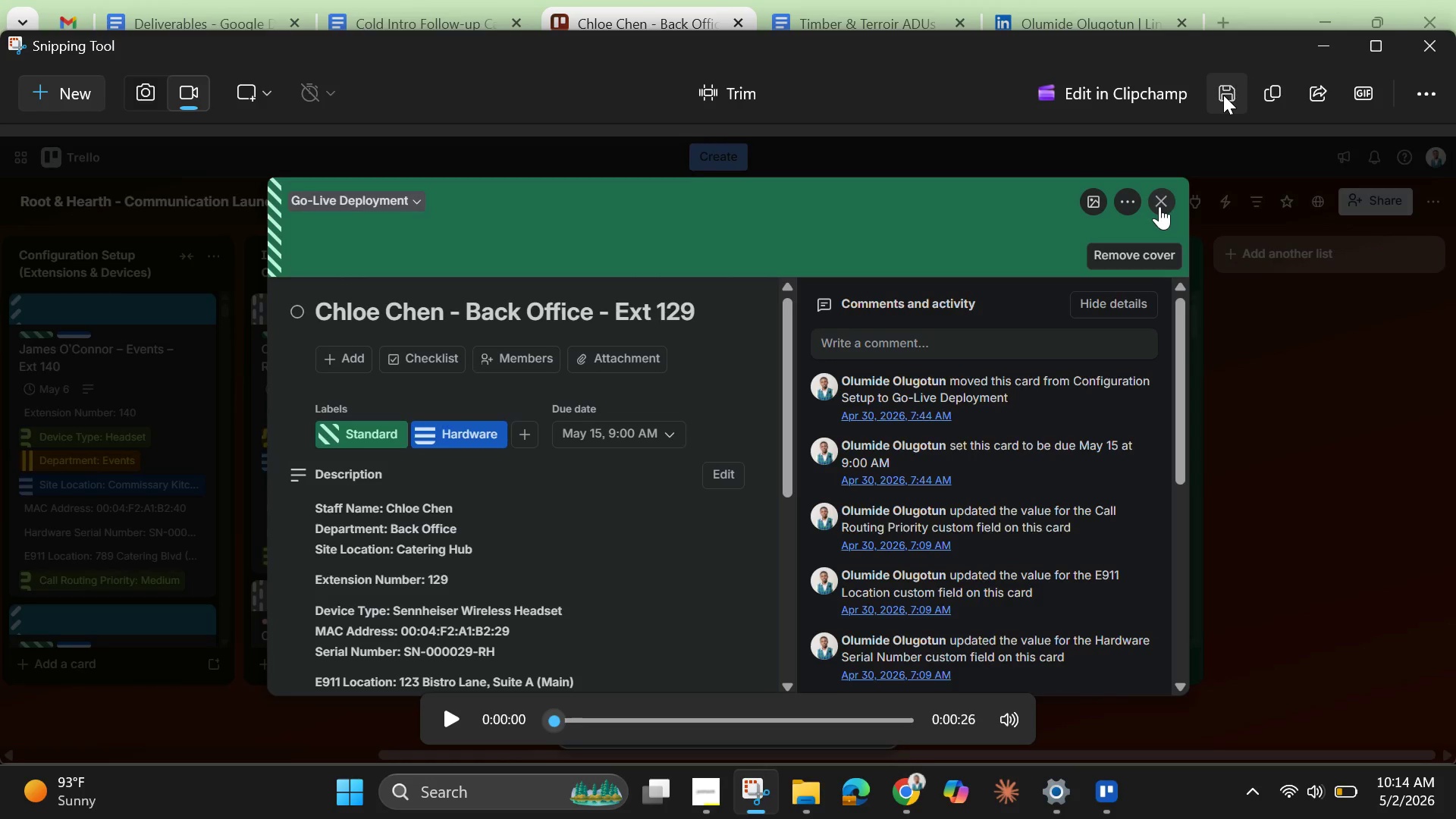 
left_click([1223, 95])
 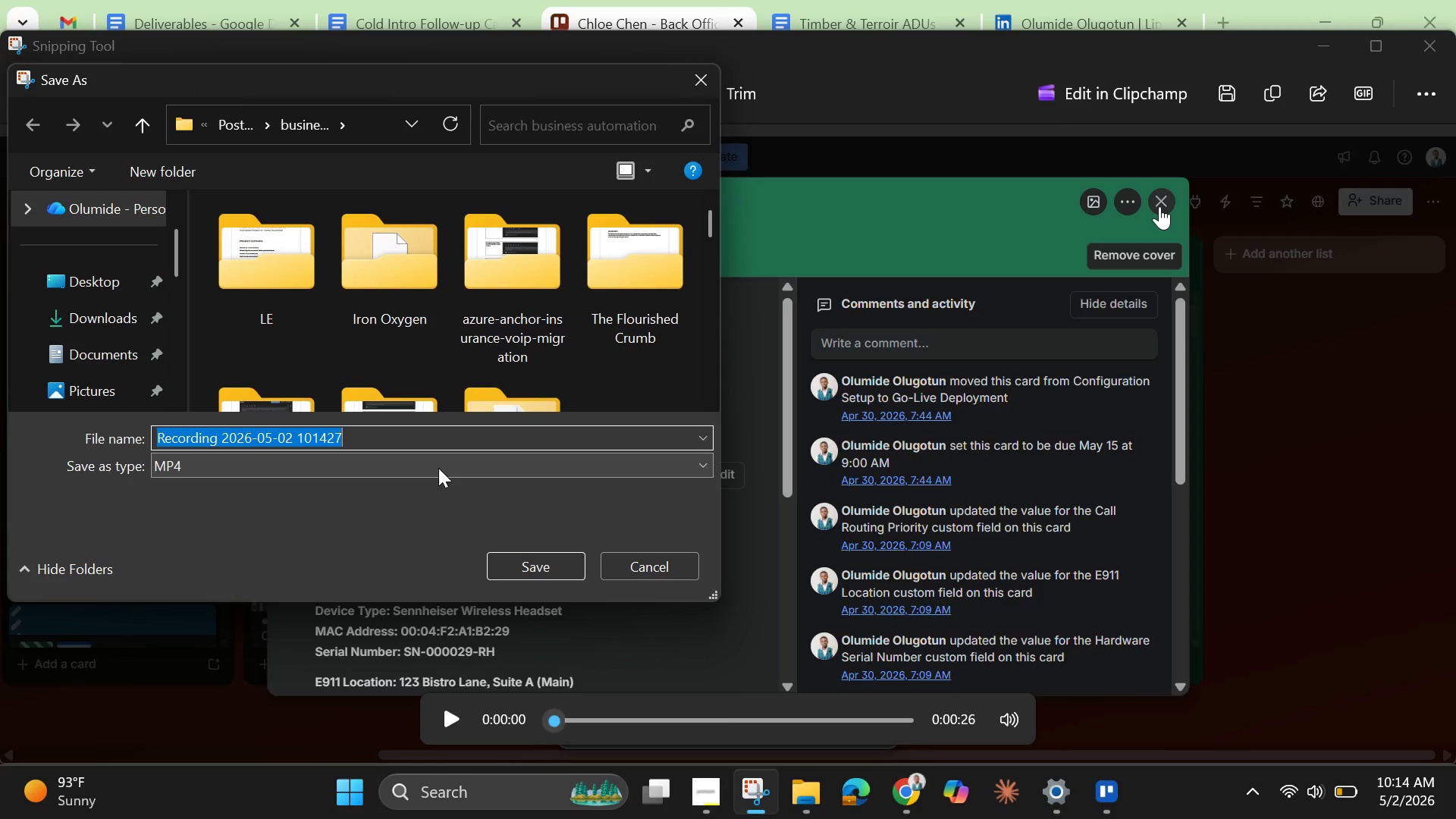 
key(Backspace)
type(Automation 3 Triggered)
 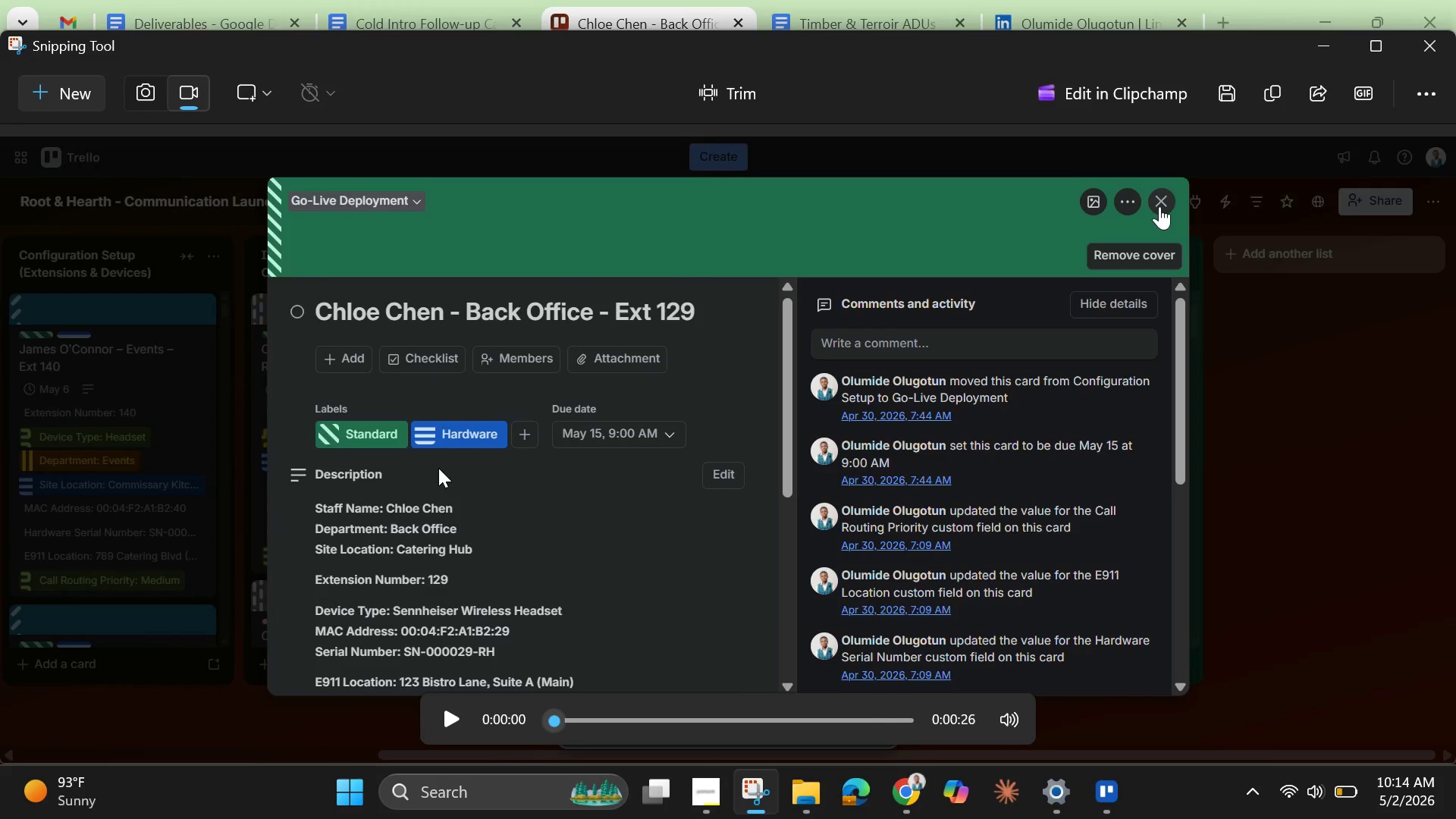 
key(Enter)
 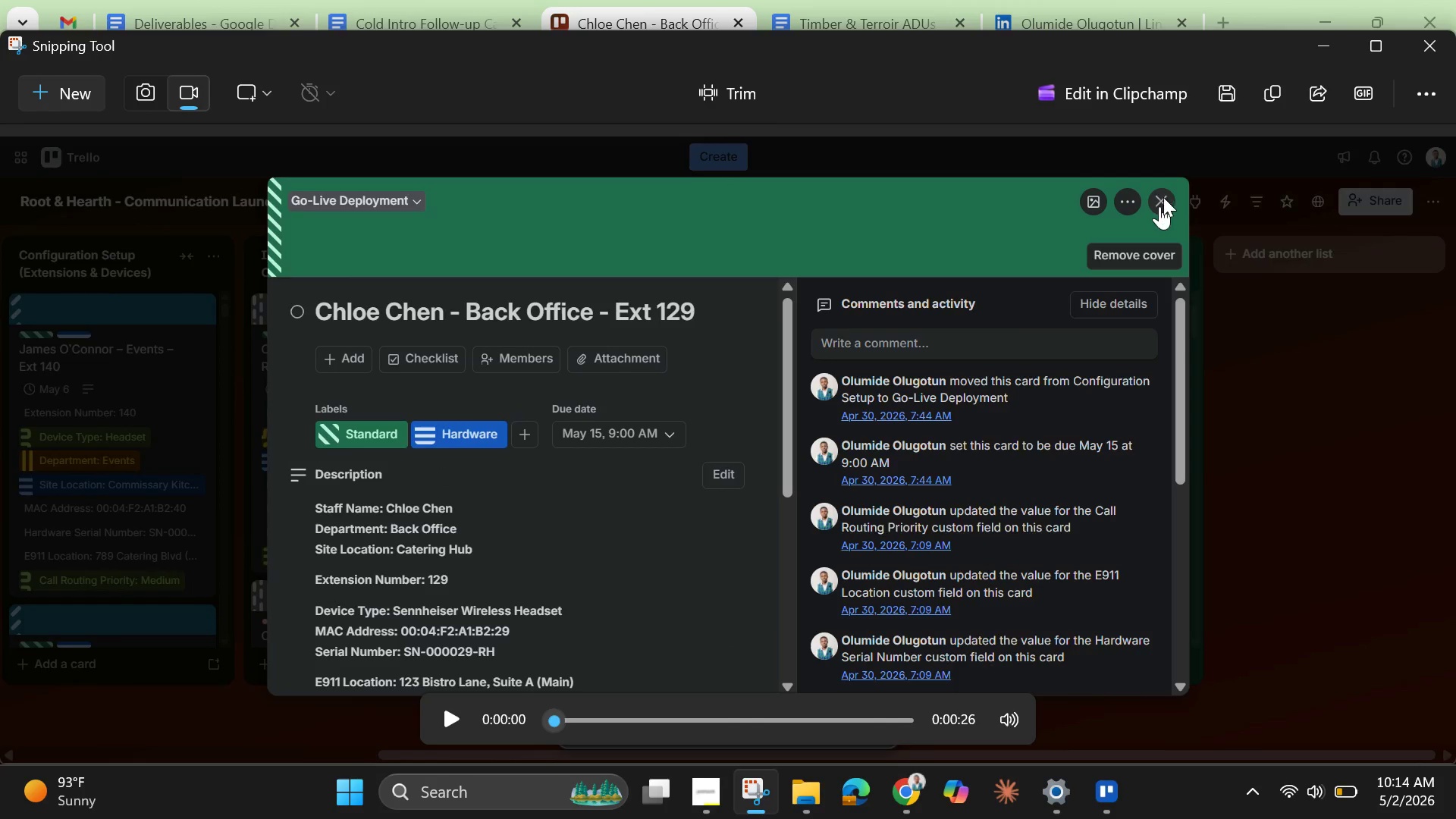 
left_click([1322, 37])
 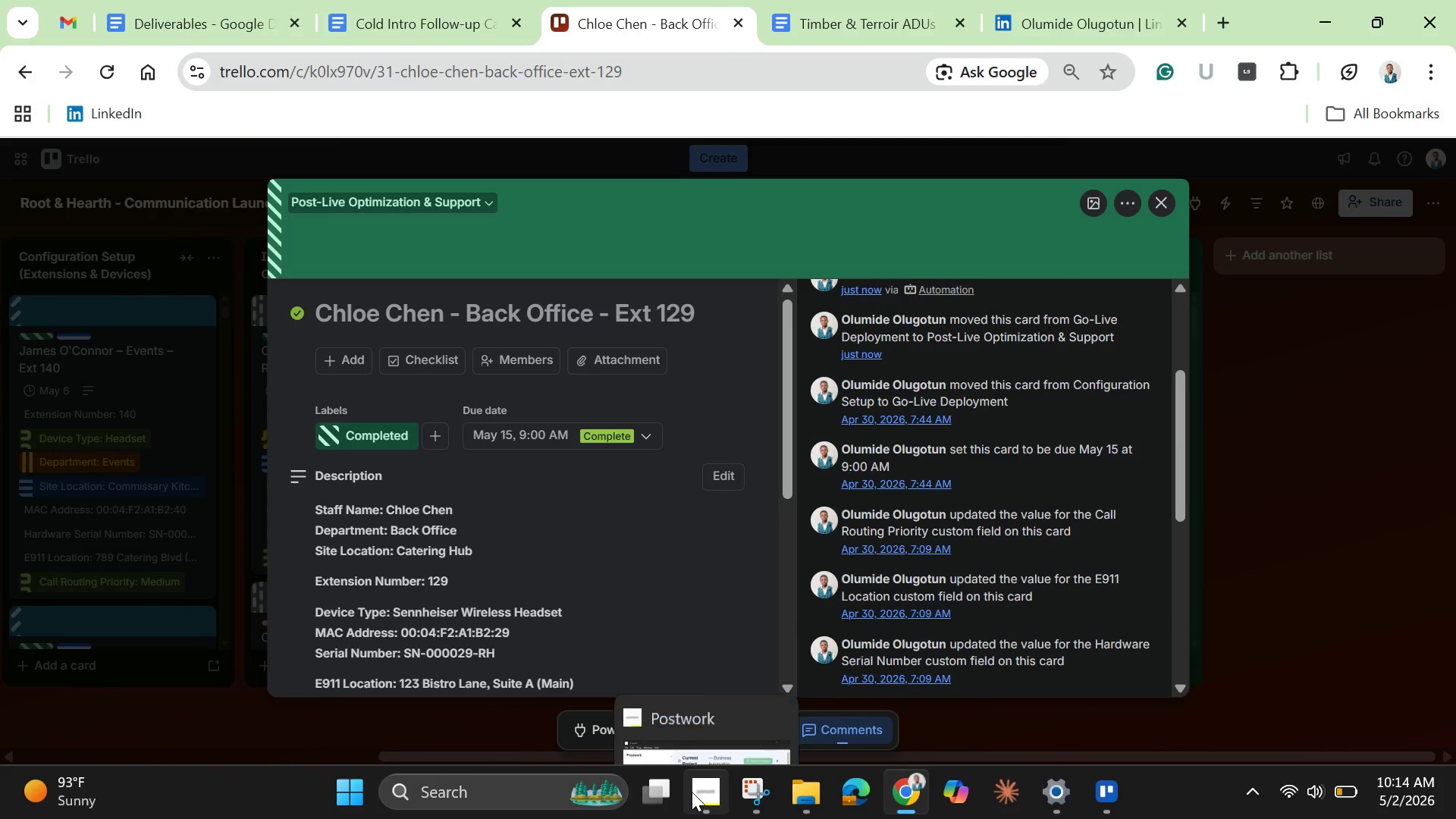 
left_click([692, 790])